 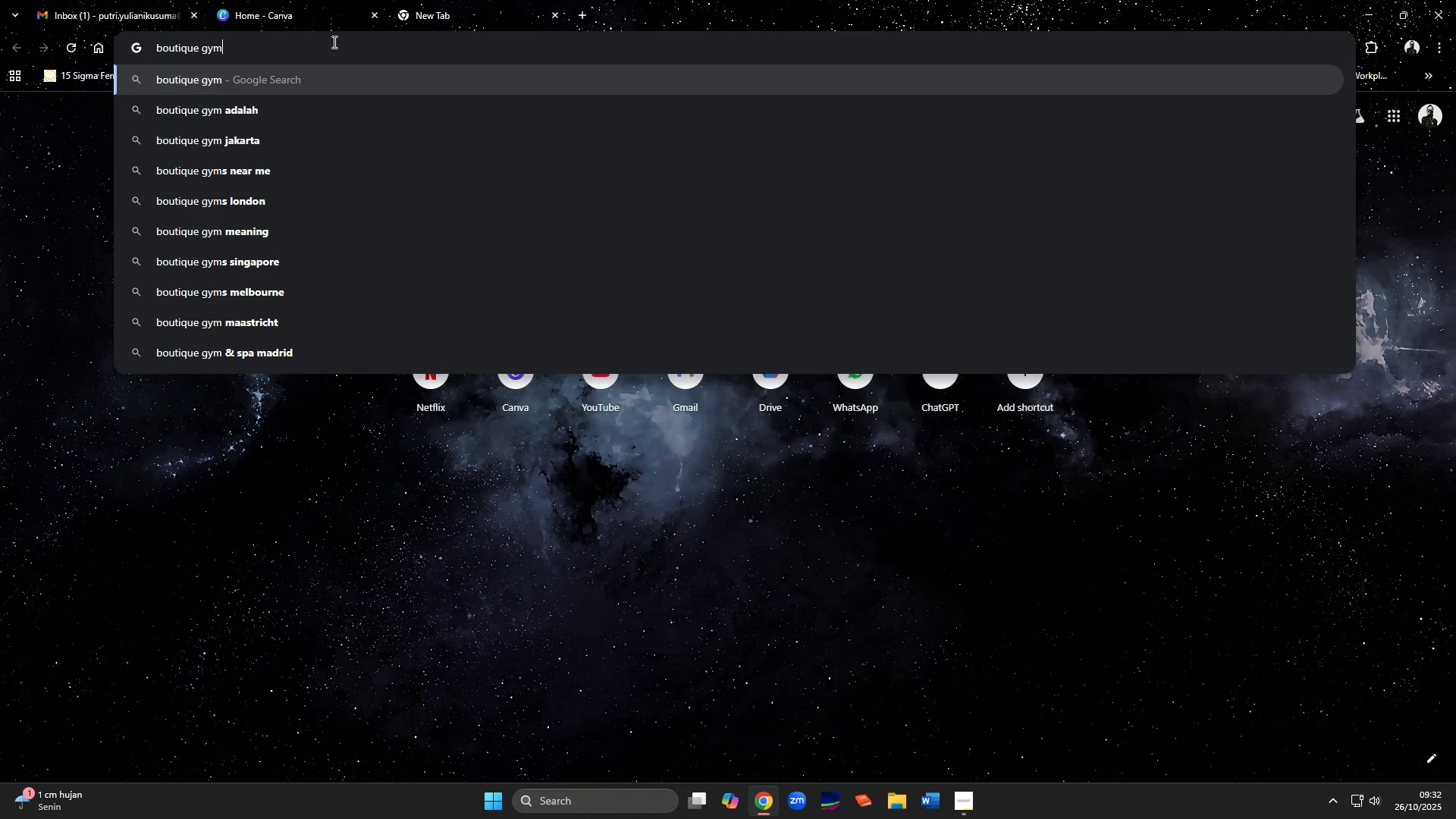 
key(Enter)
 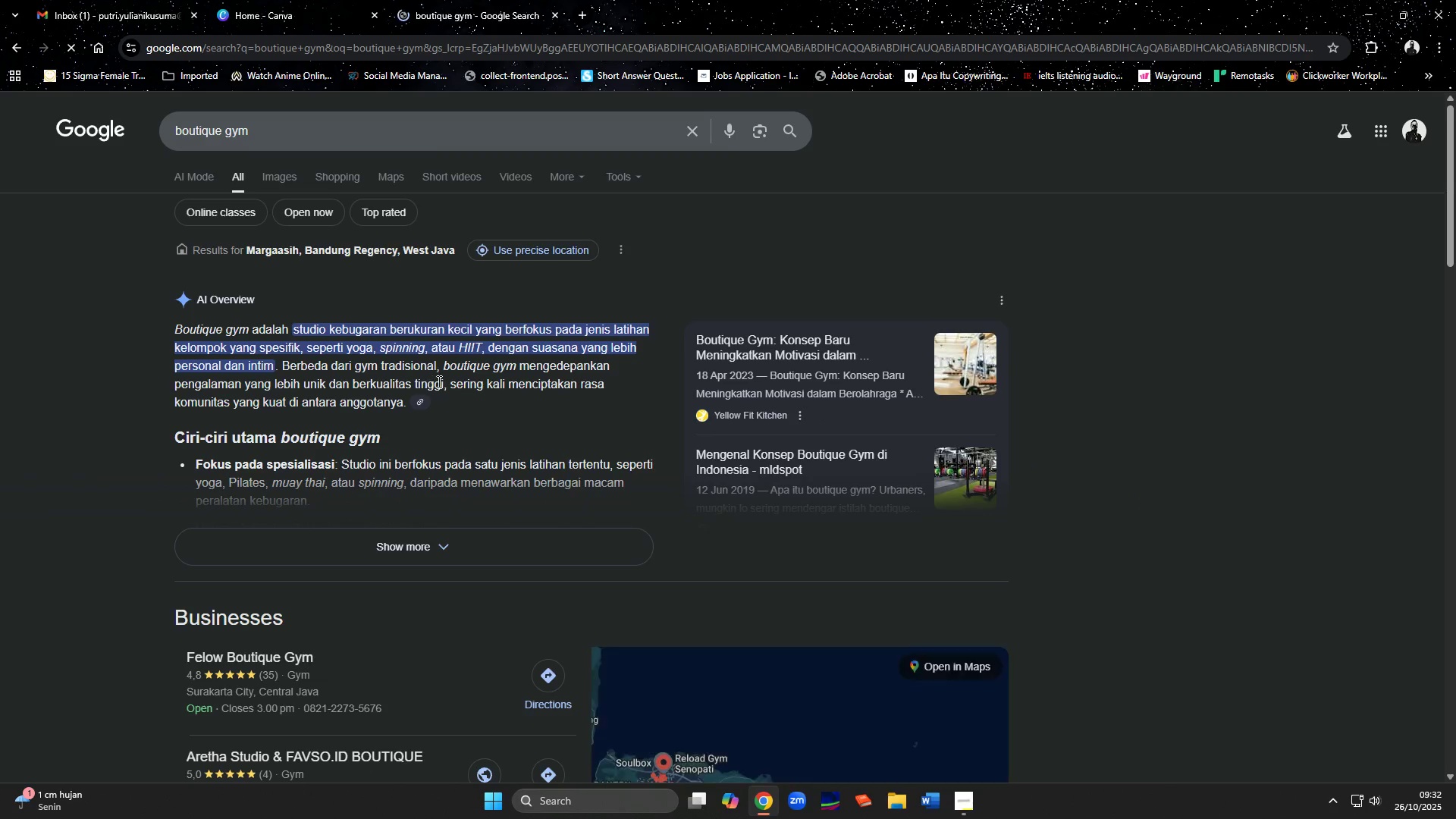 
wait(6.25)
 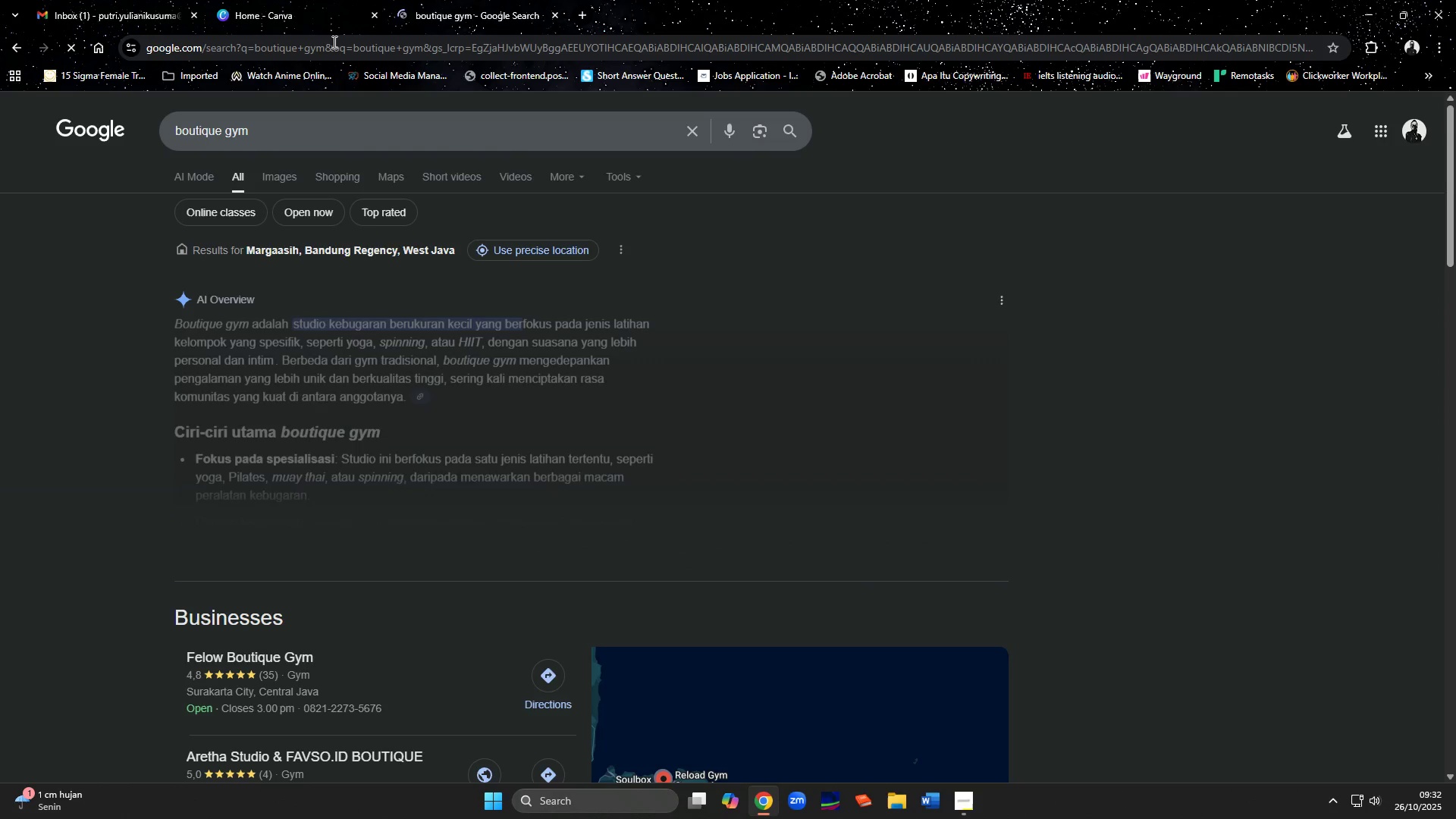 
scroll: coordinate [438, 381], scroll_direction: down, amount: 2.0
 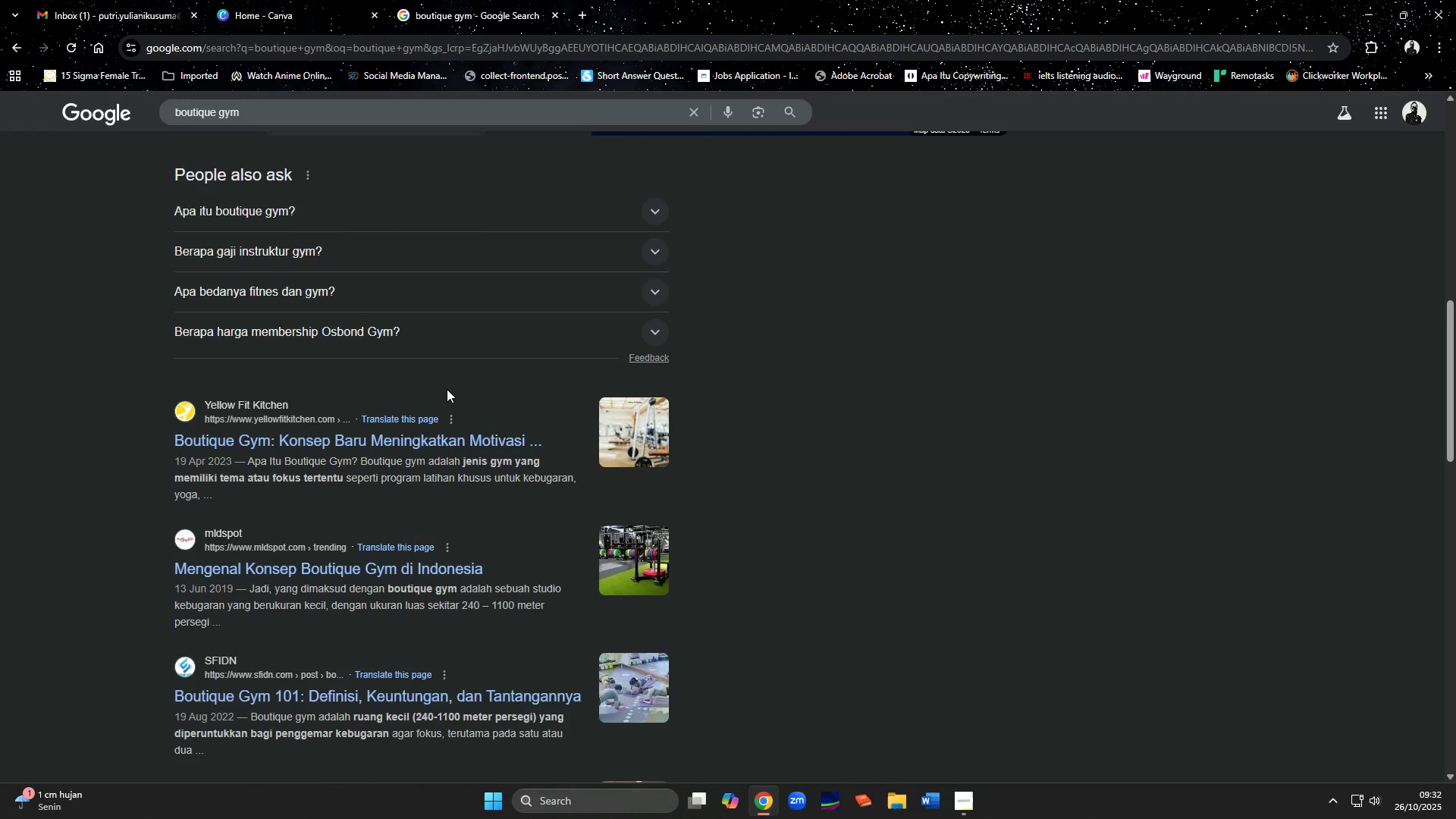 
scroll: coordinate [447, 389], scroll_direction: up, amount: 8.0
 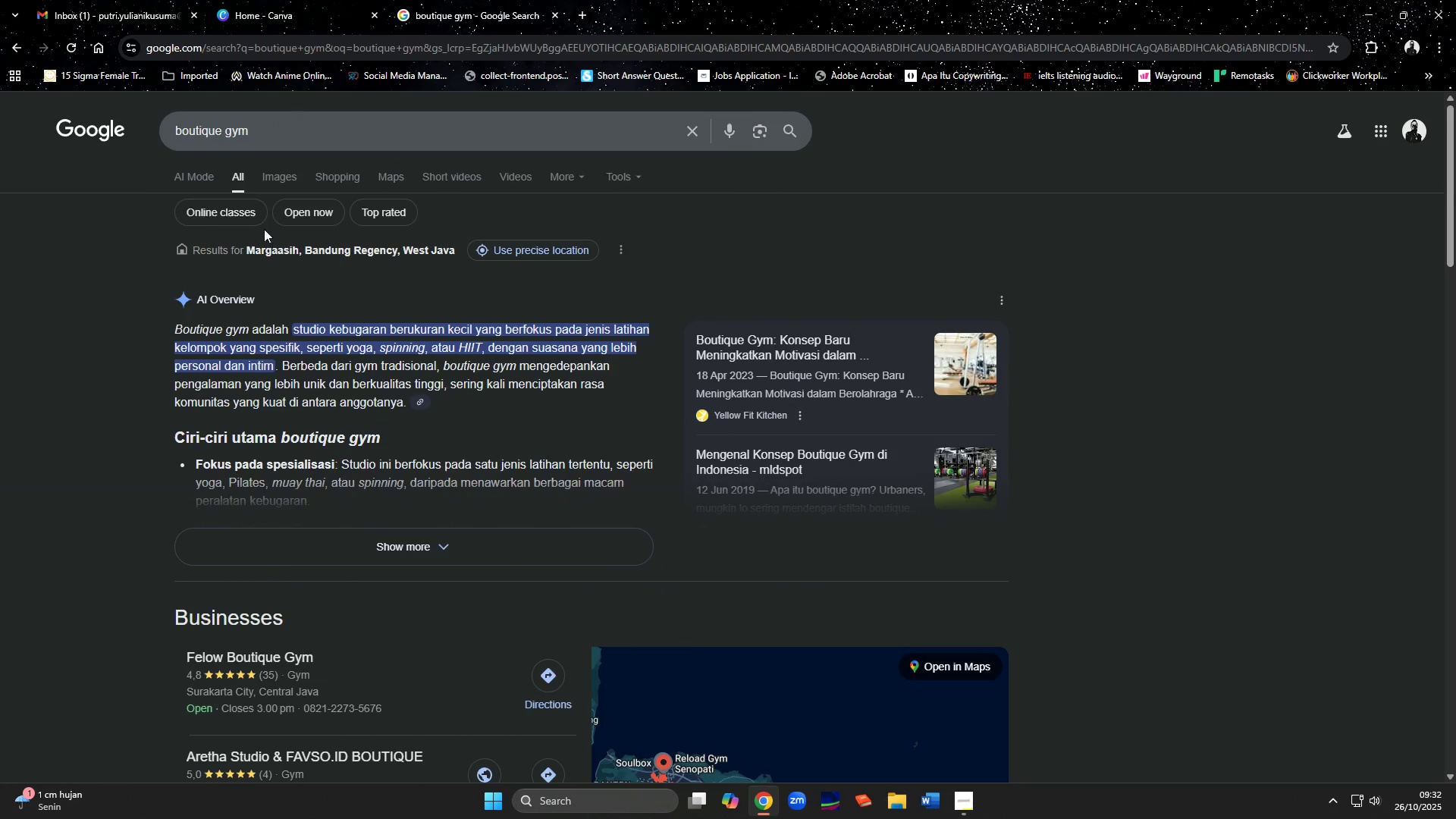 
left_click([265, 180])
 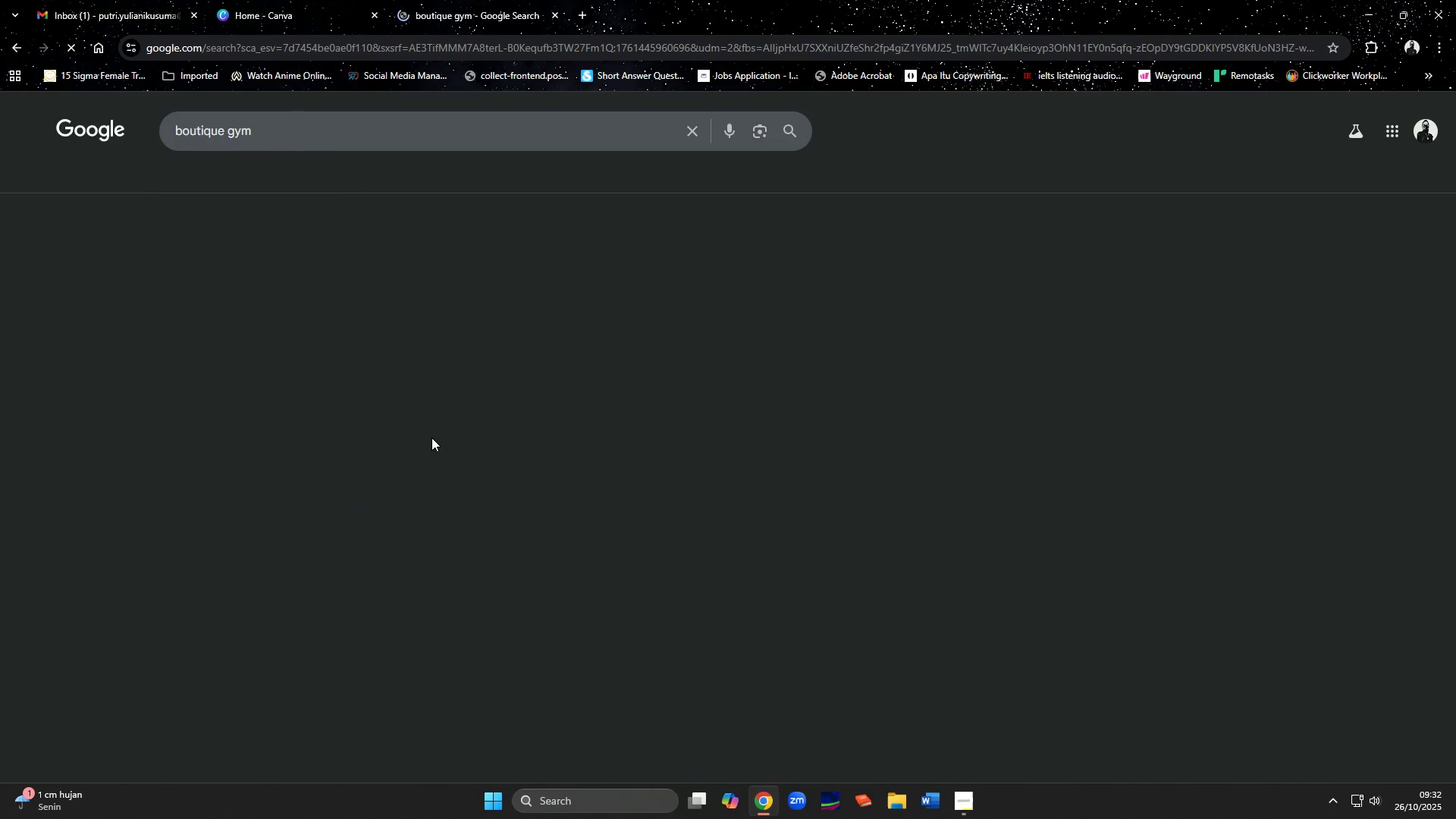 
mouse_move([802, 598])
 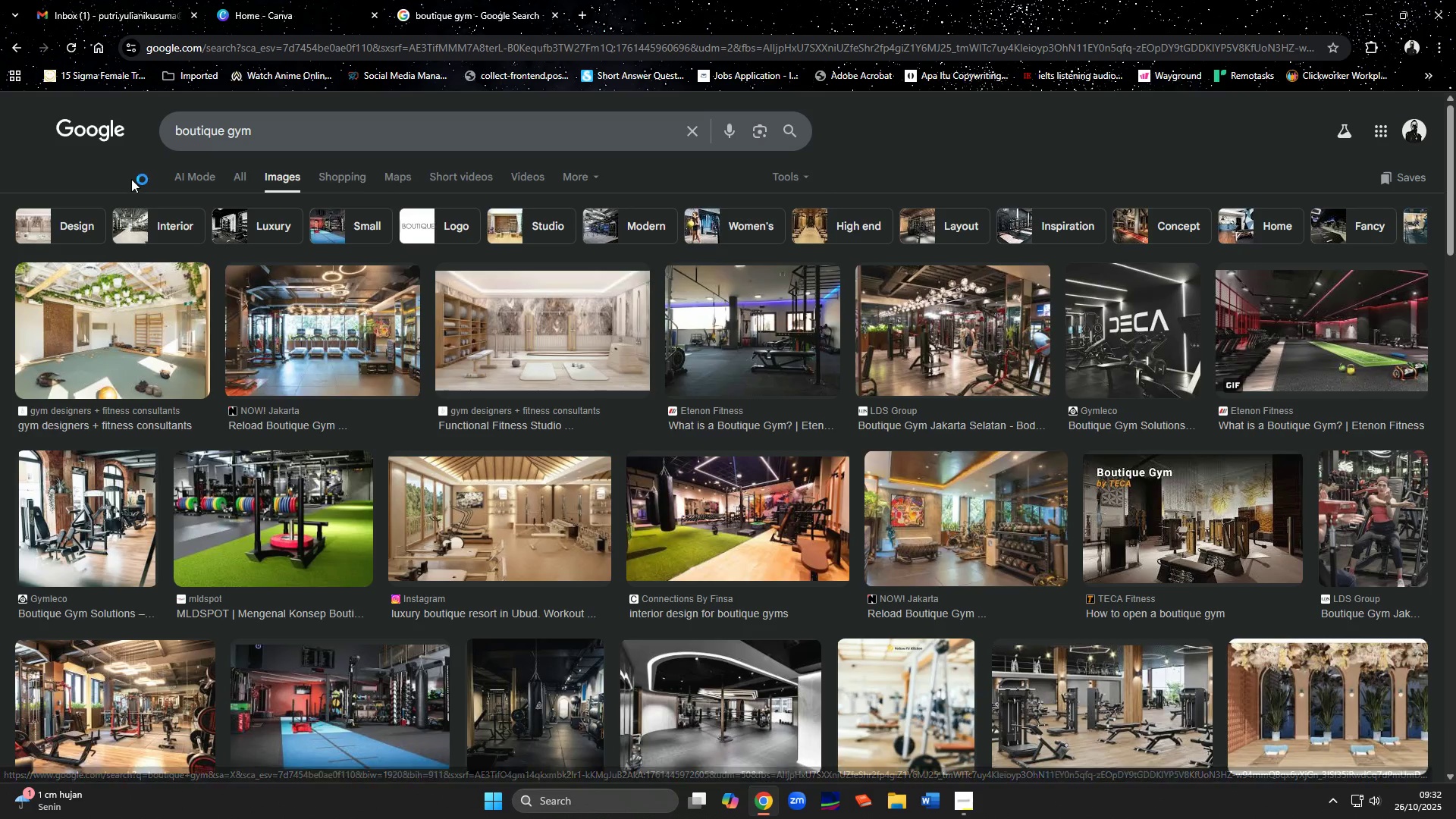 
left_click([240, 182])
 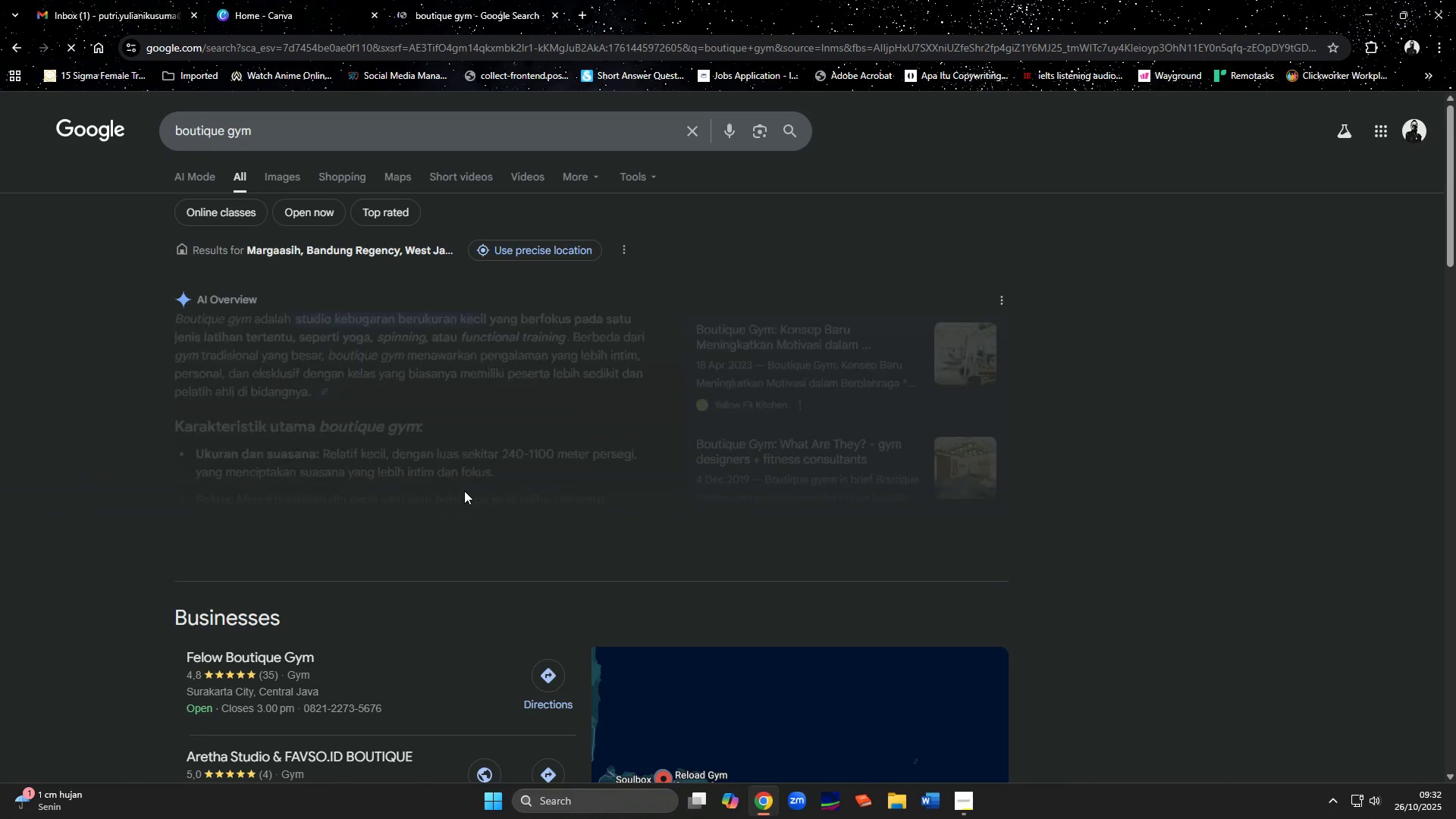 
scroll: coordinate [280, 582], scroll_direction: down, amount: 3.0
 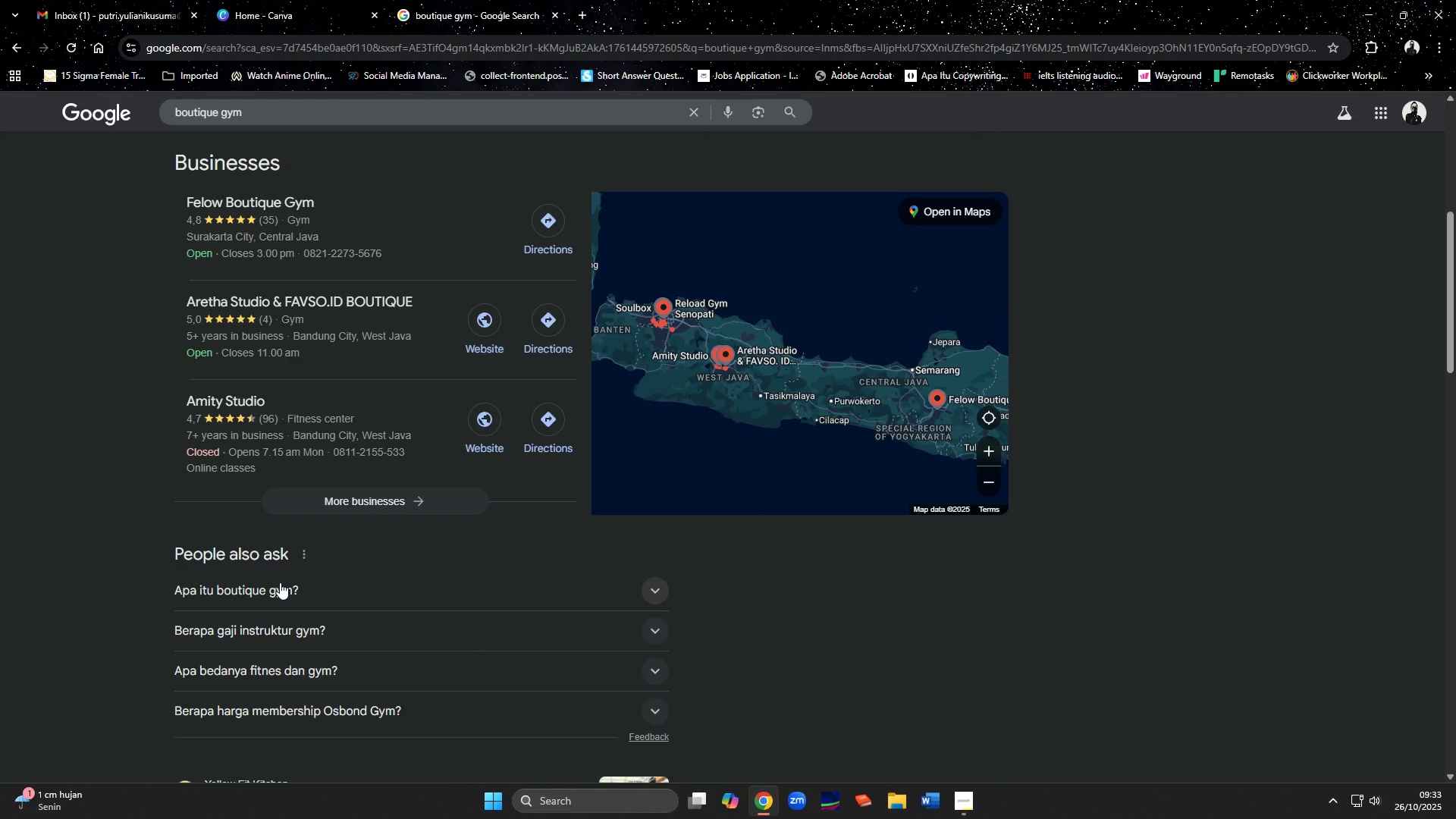 
left_click([657, 596])
 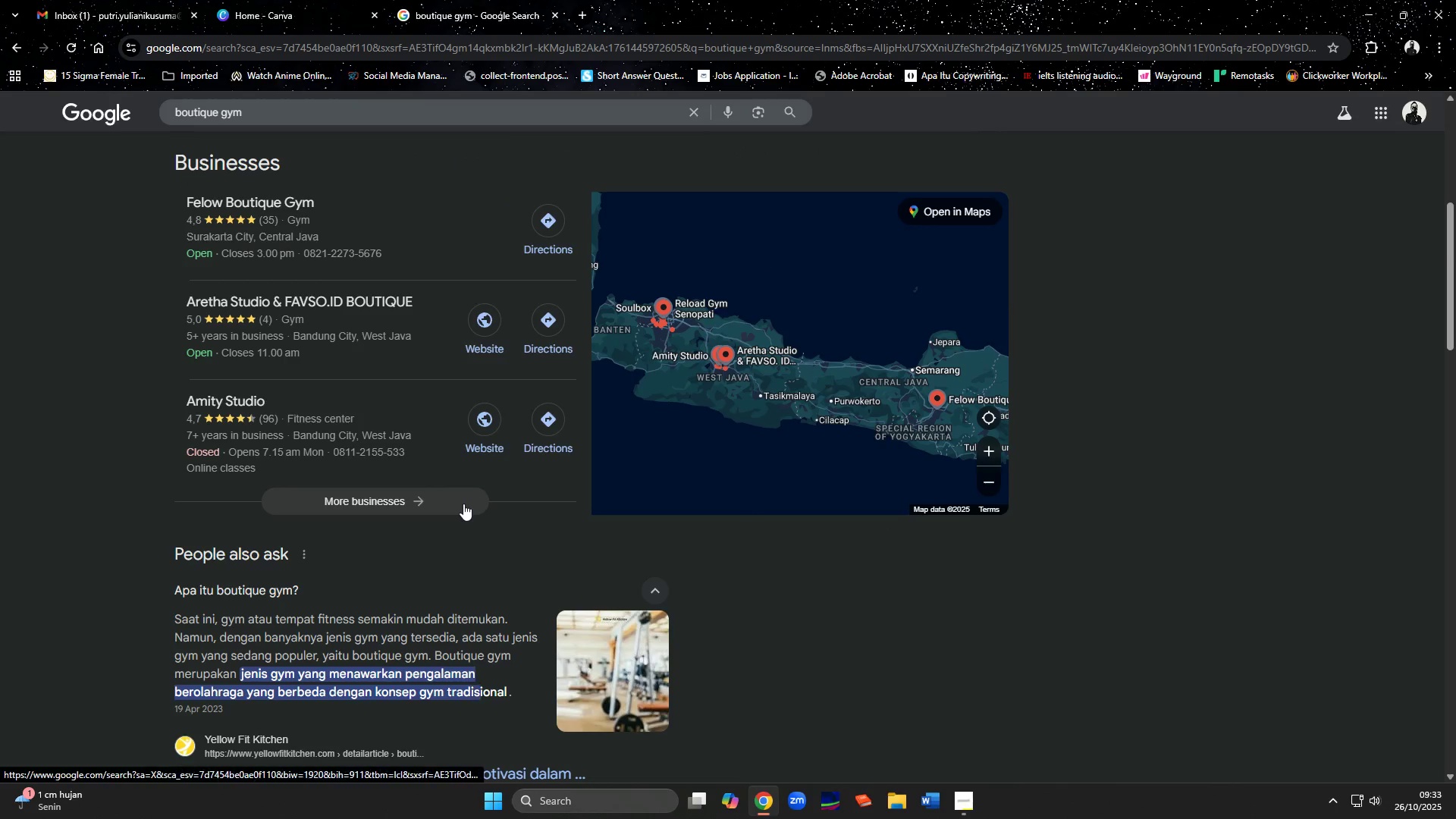 
scroll: coordinate [463, 504], scroll_direction: down, amount: 1.0
 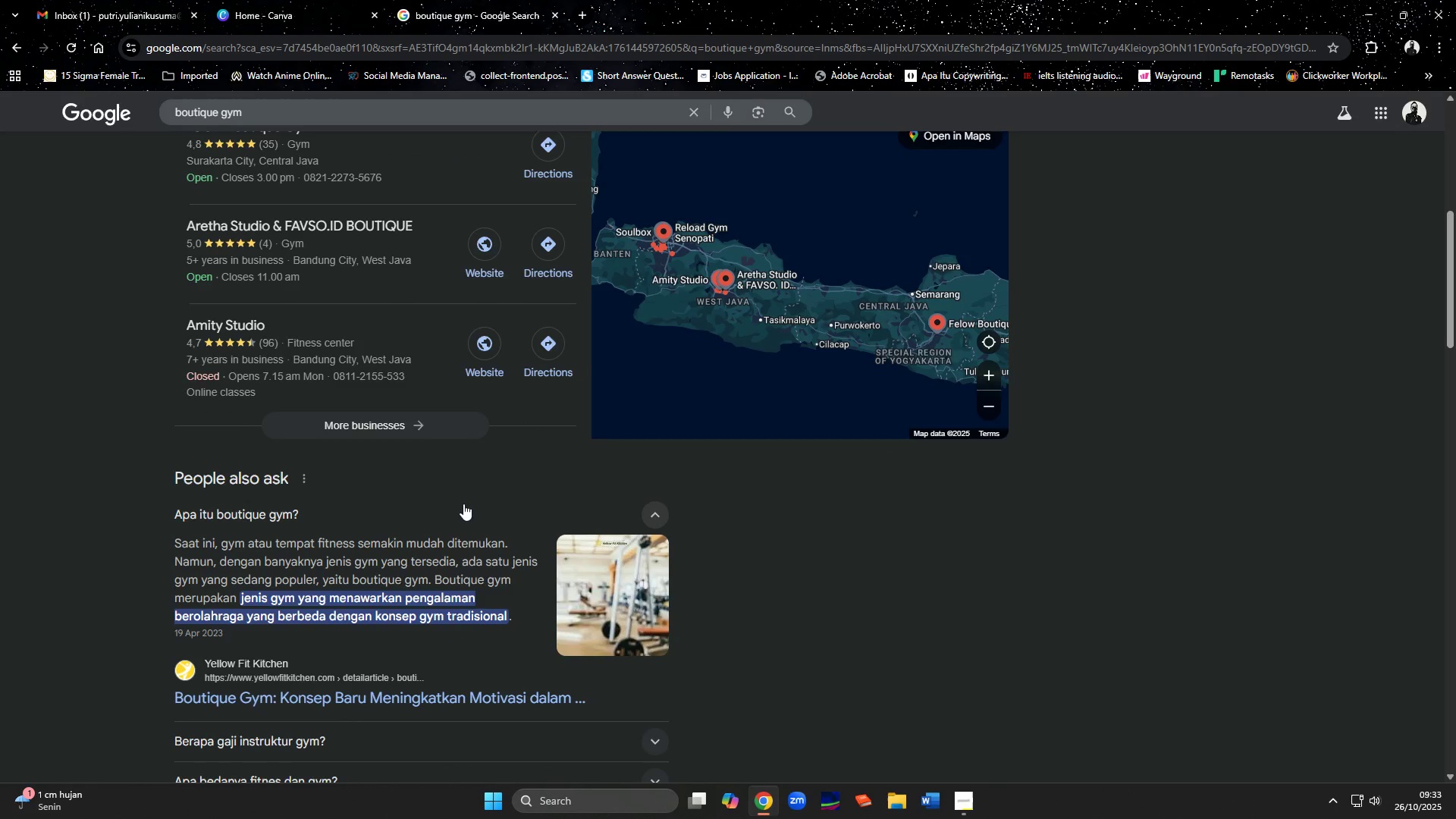 
wait(7.03)
 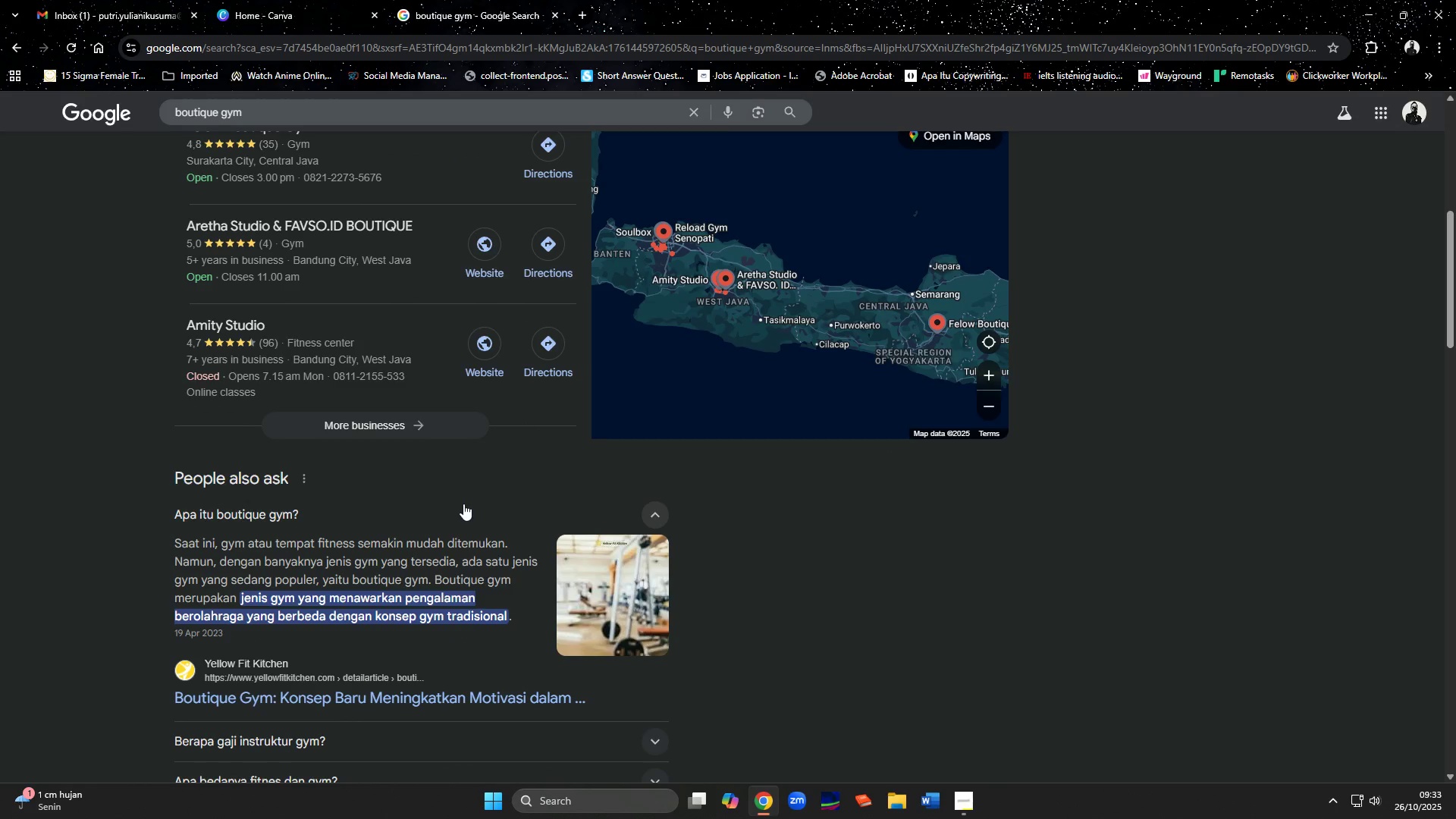 
scroll: coordinate [462, 531], scroll_direction: down, amount: 2.0
 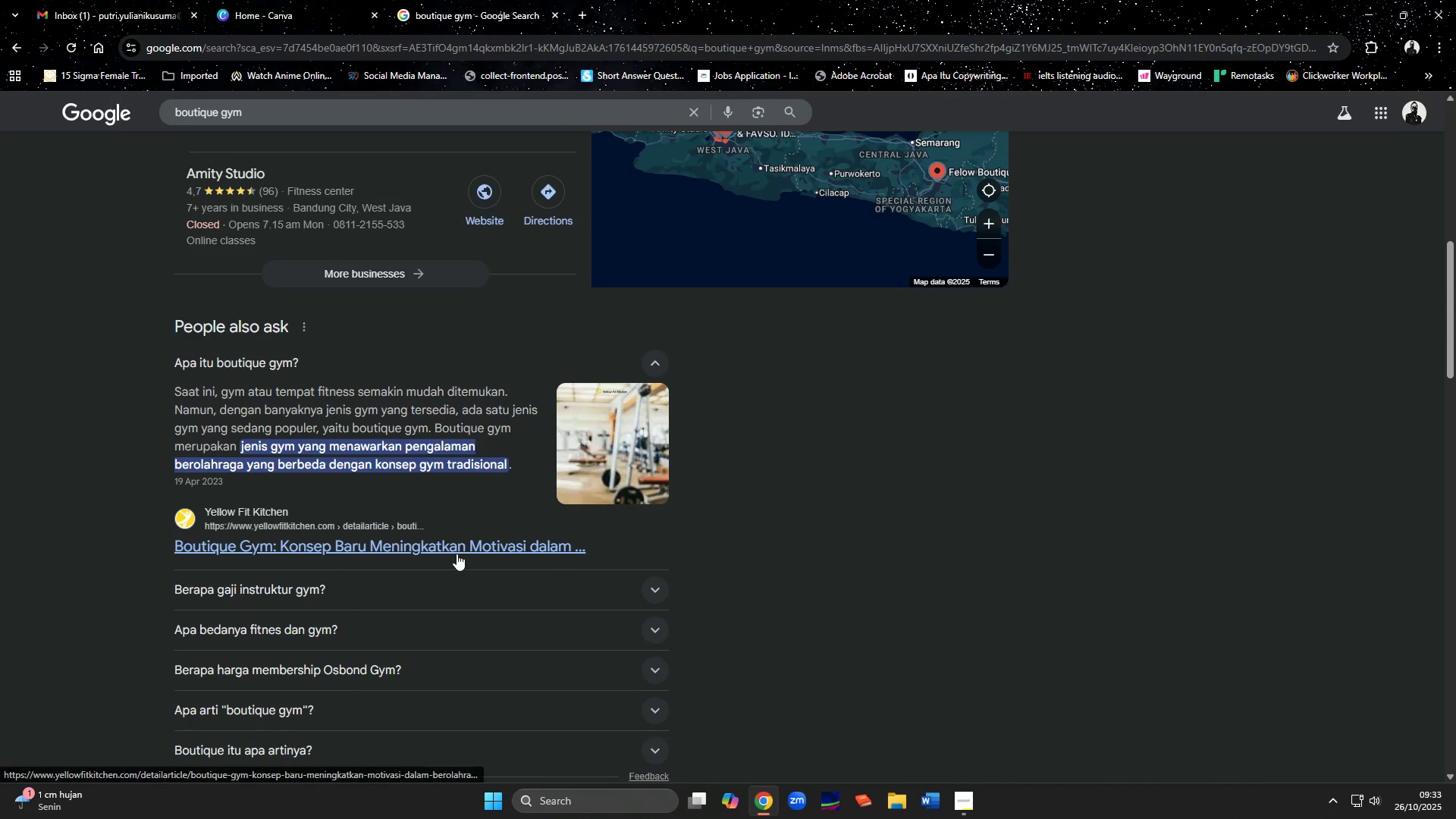 
middle_click([457, 554])
 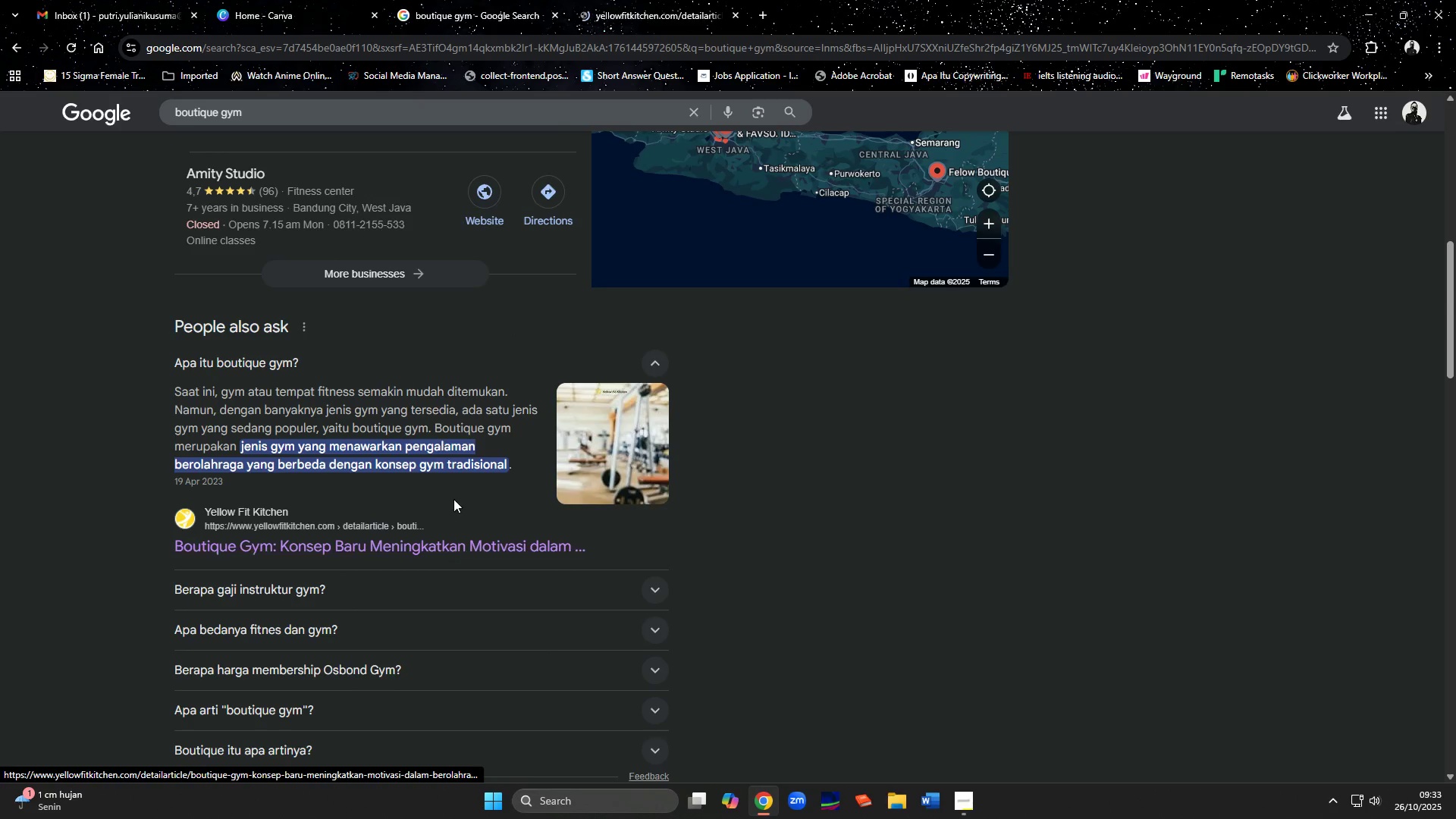 
scroll: coordinate [455, 492], scroll_direction: down, amount: 5.0
 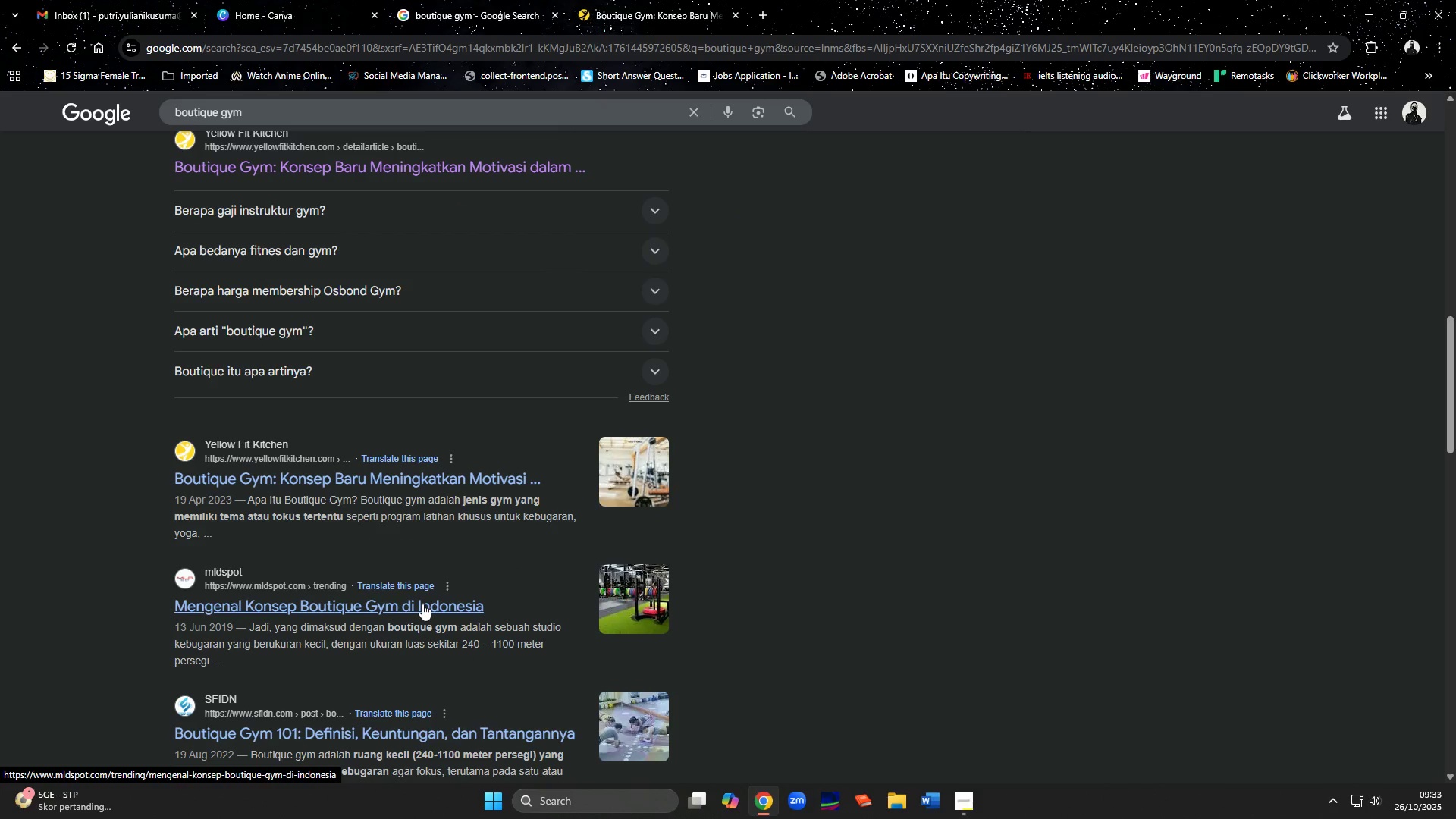 
wait(6.72)
 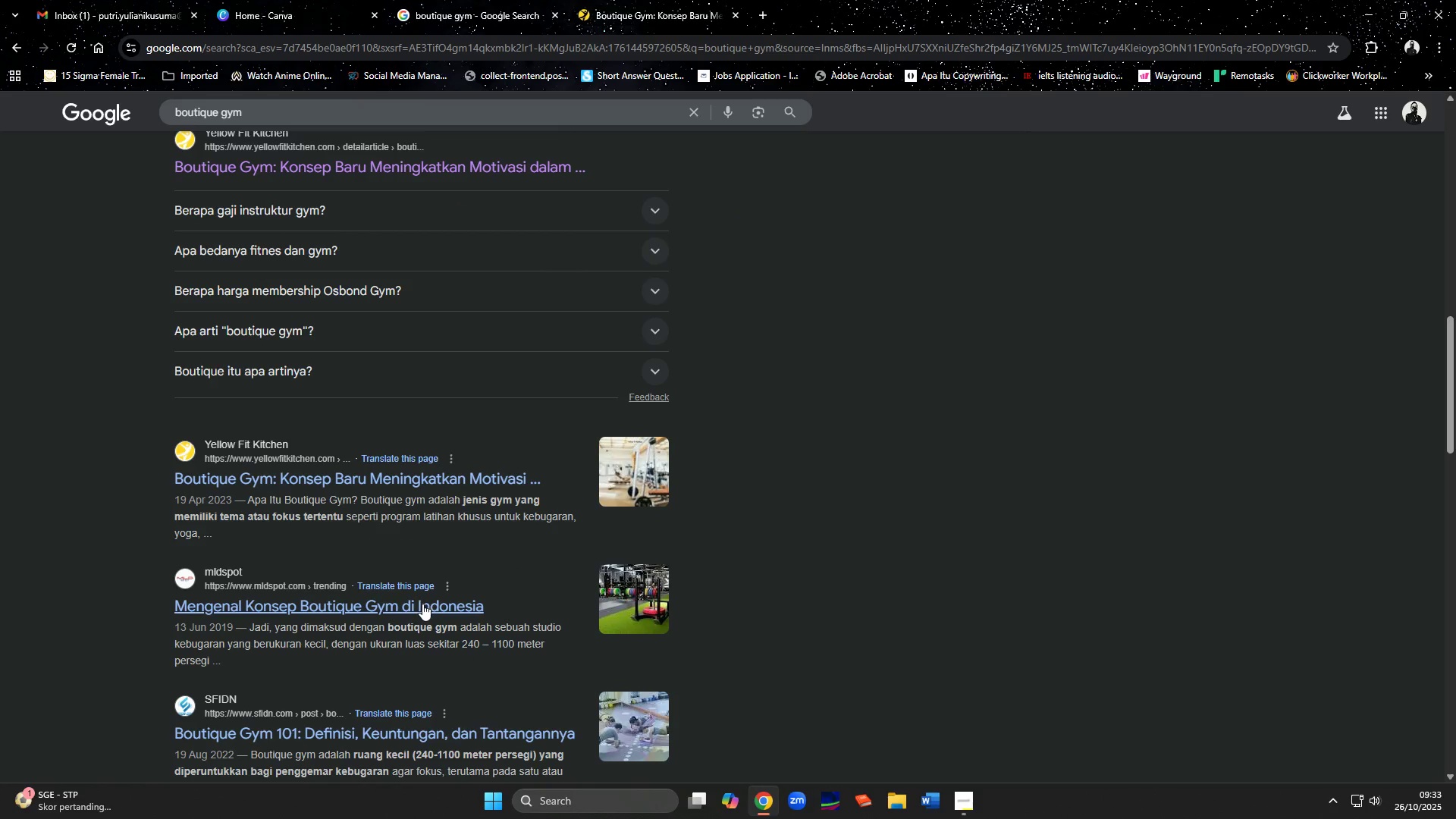 
scroll: coordinate [422, 604], scroll_direction: up, amount: 9.0
 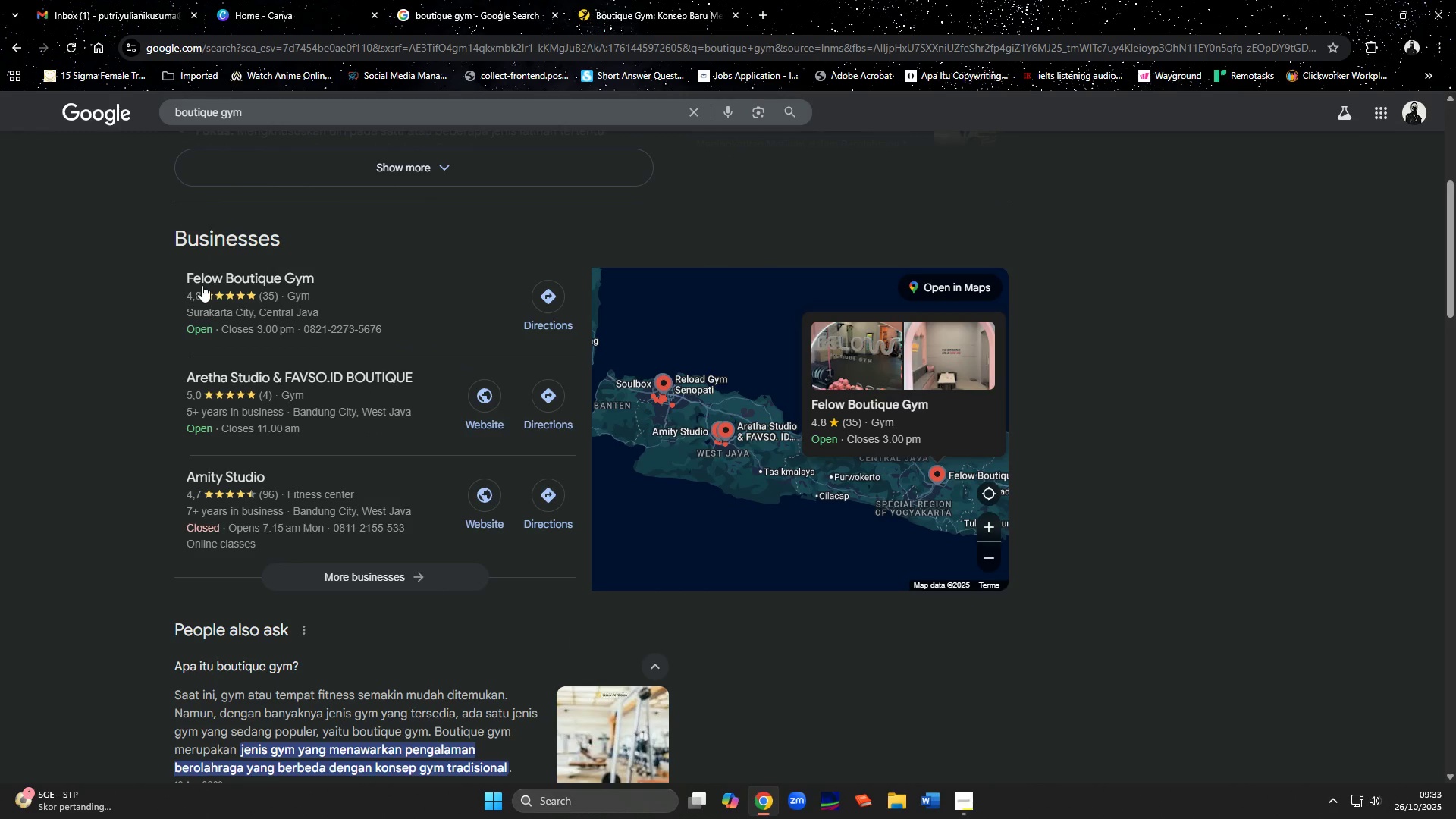 
left_click([208, 278])
 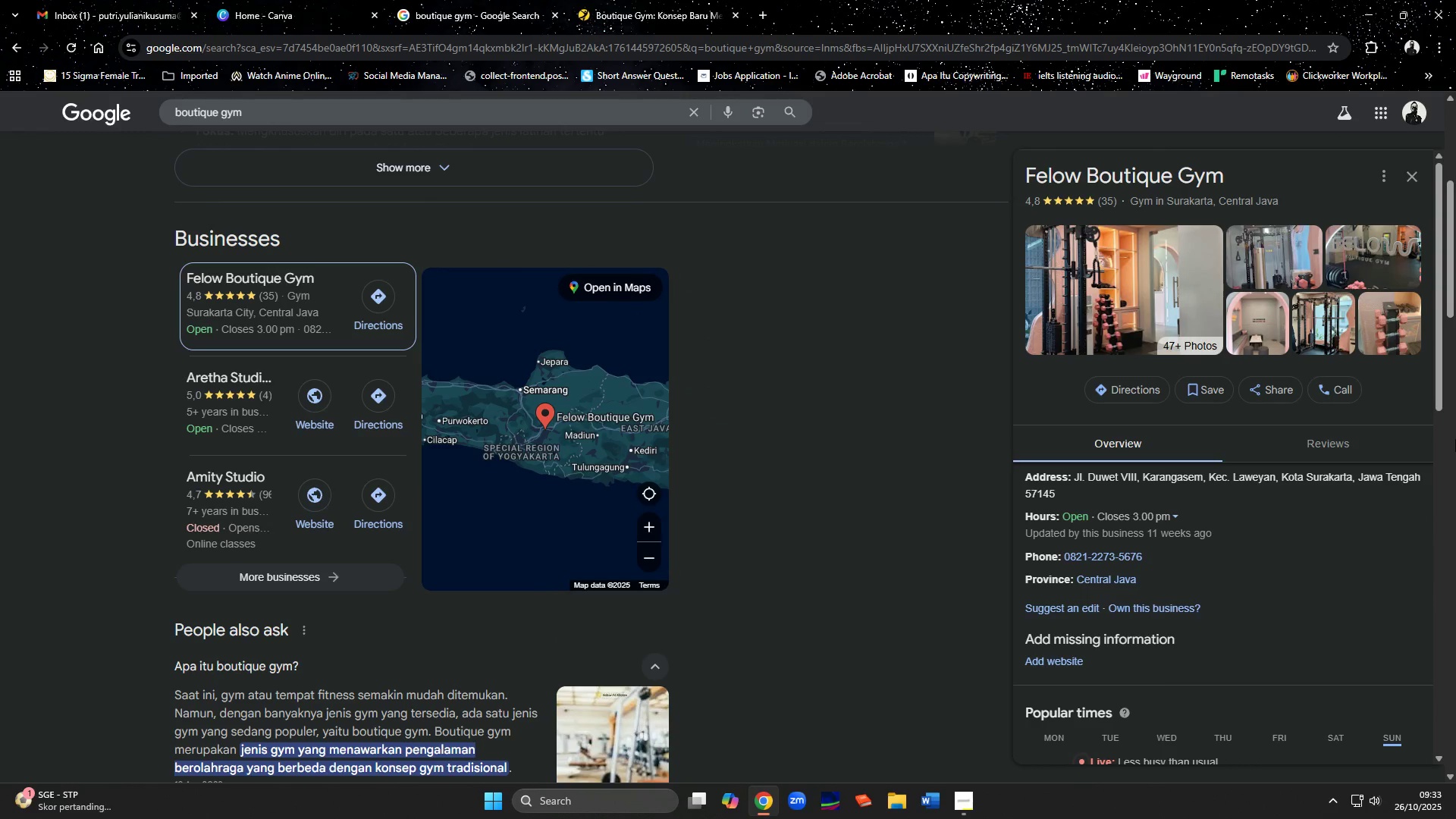 
left_click([1100, 287])
 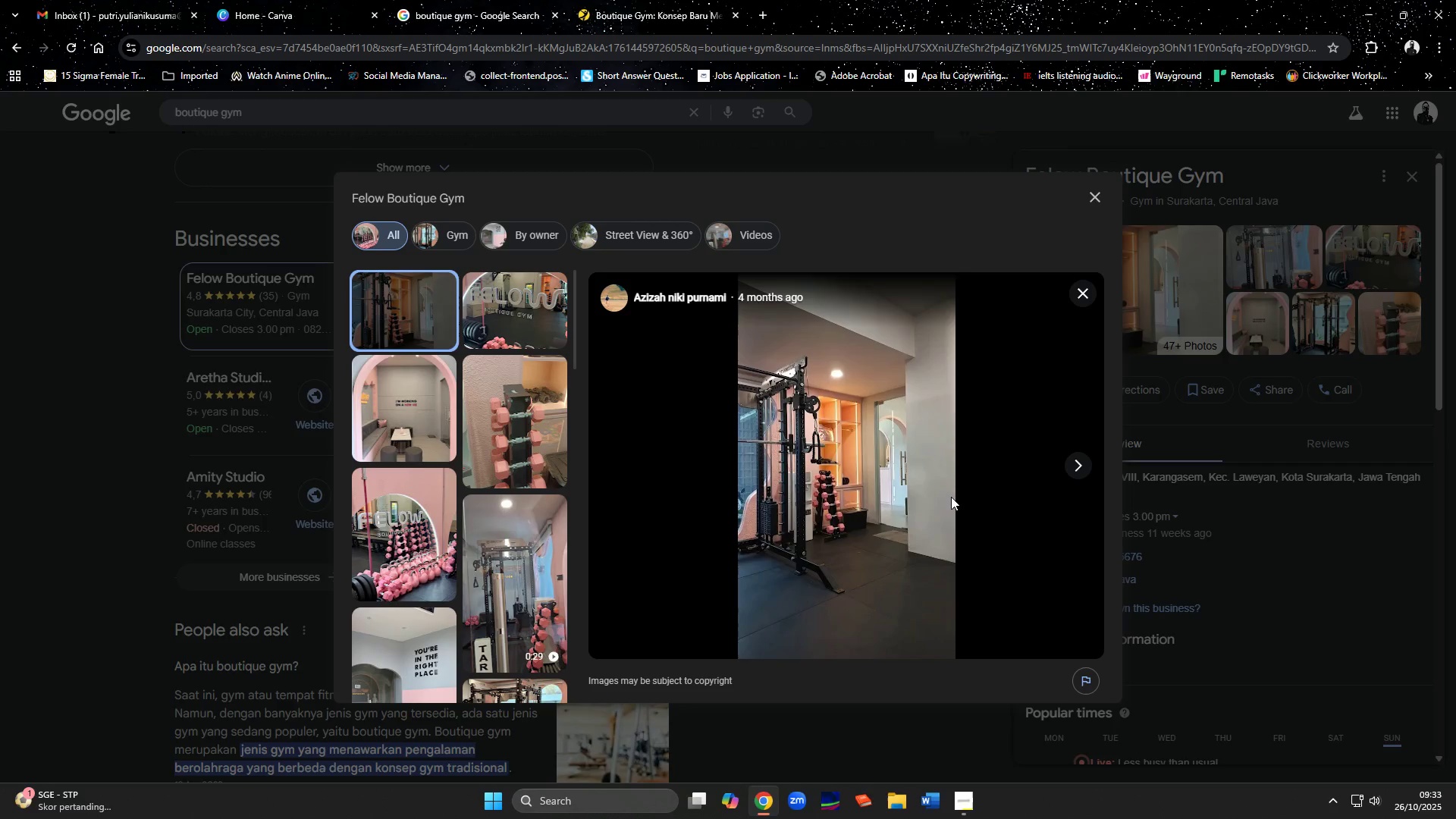 
left_click([500, 333])
 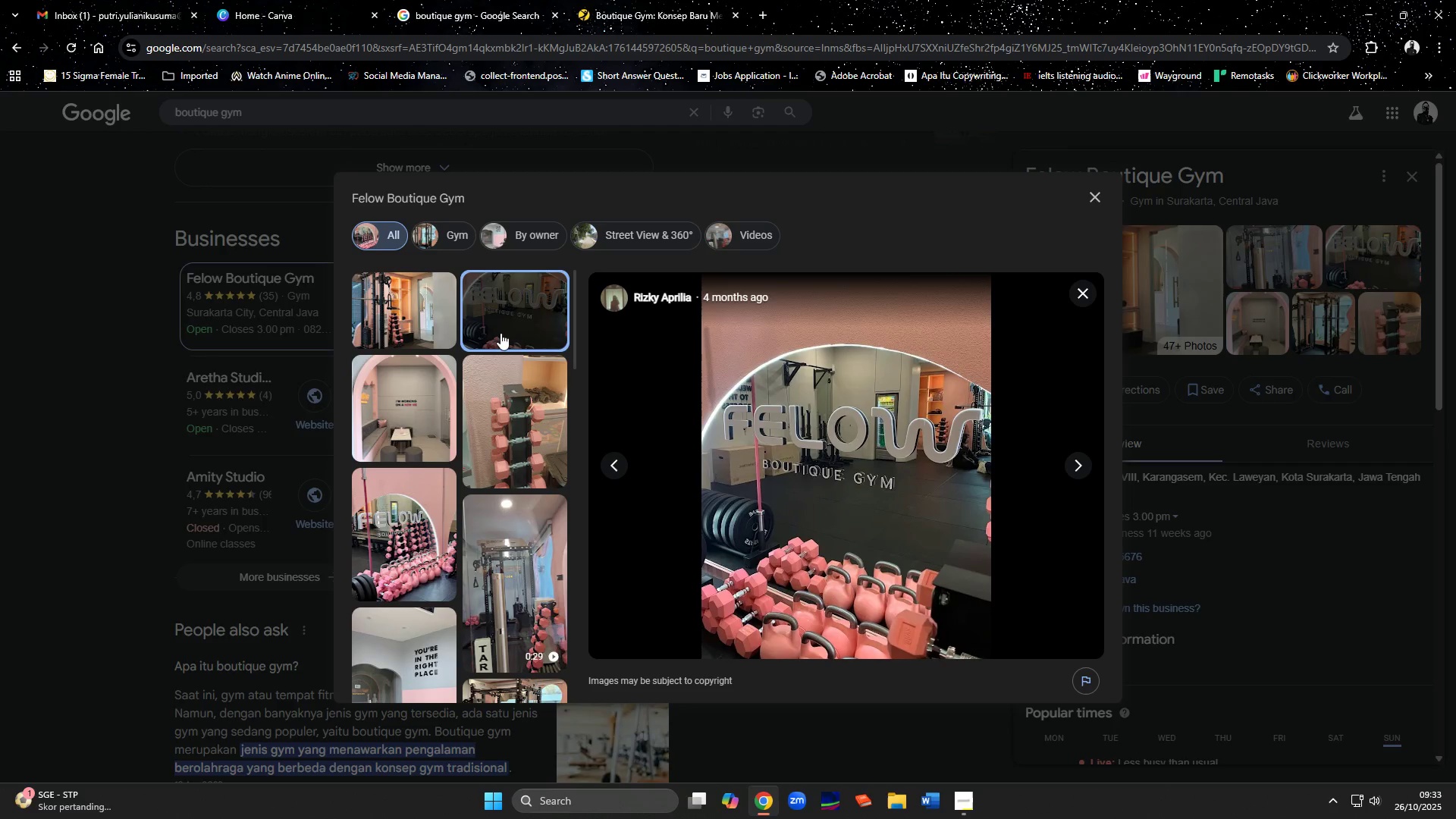 
left_click([420, 418])
 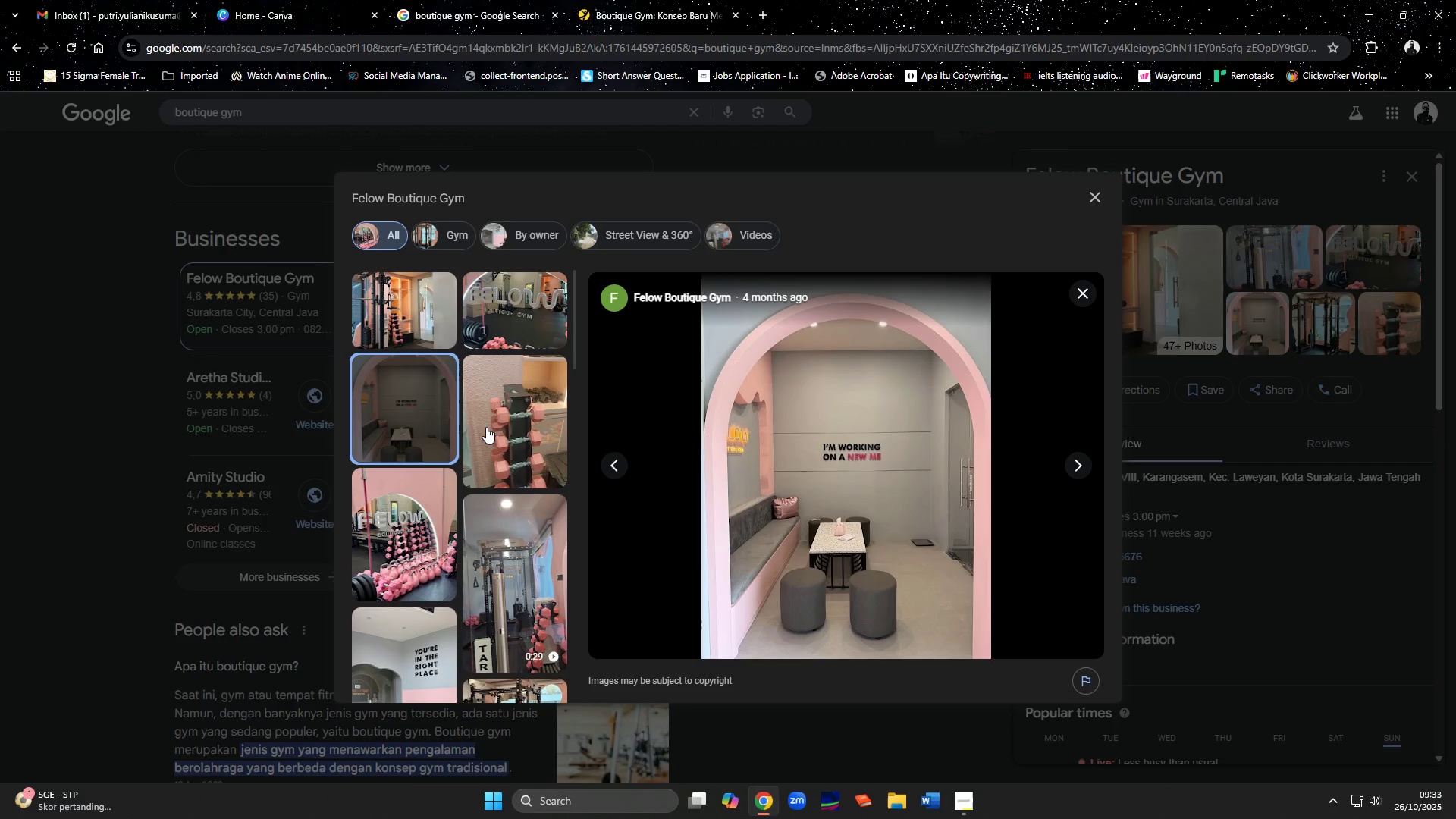 
left_click([486, 427])
 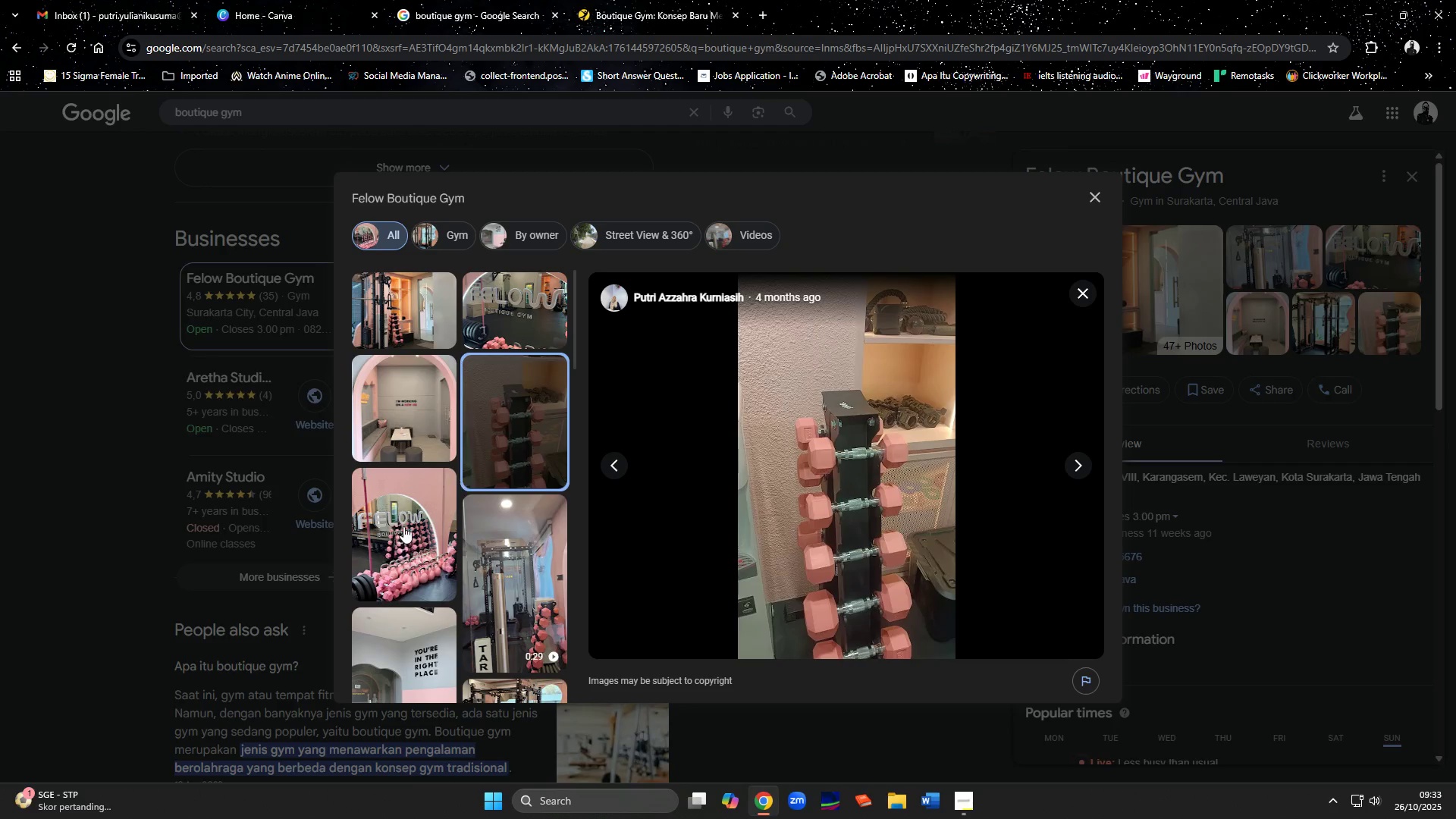 
left_click([375, 542])
 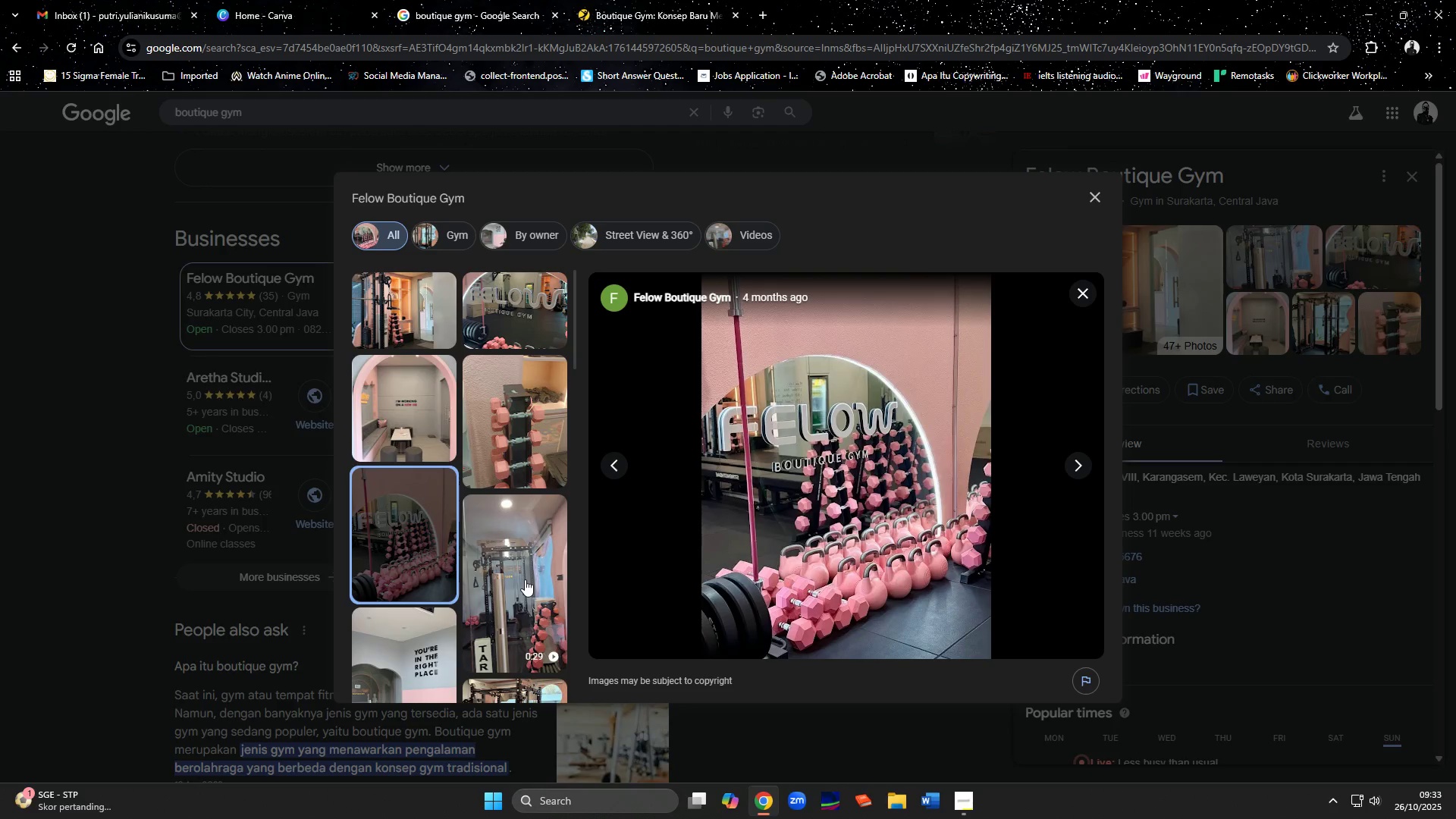 
left_click([525, 579])
 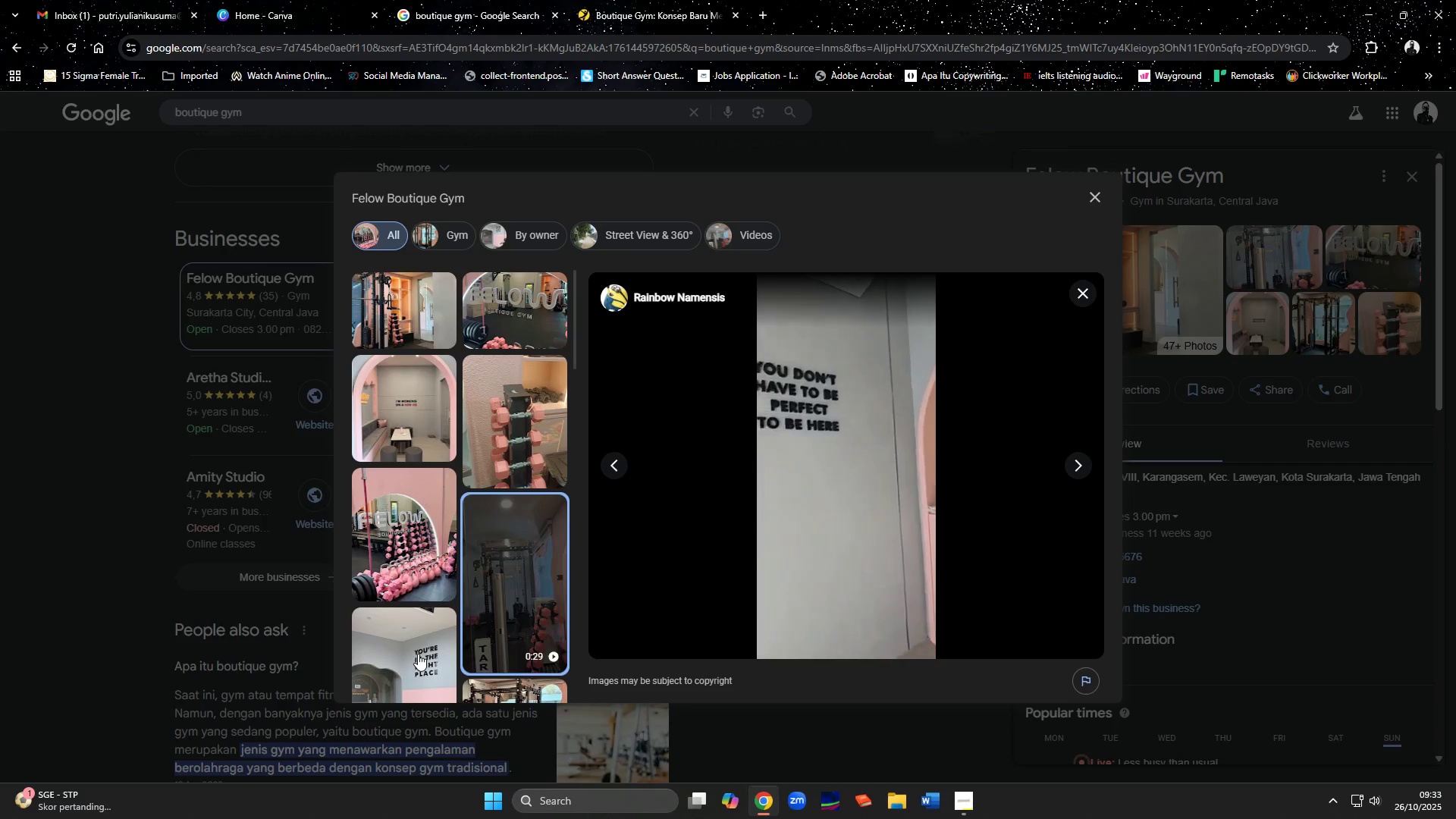 
left_click([418, 654])
 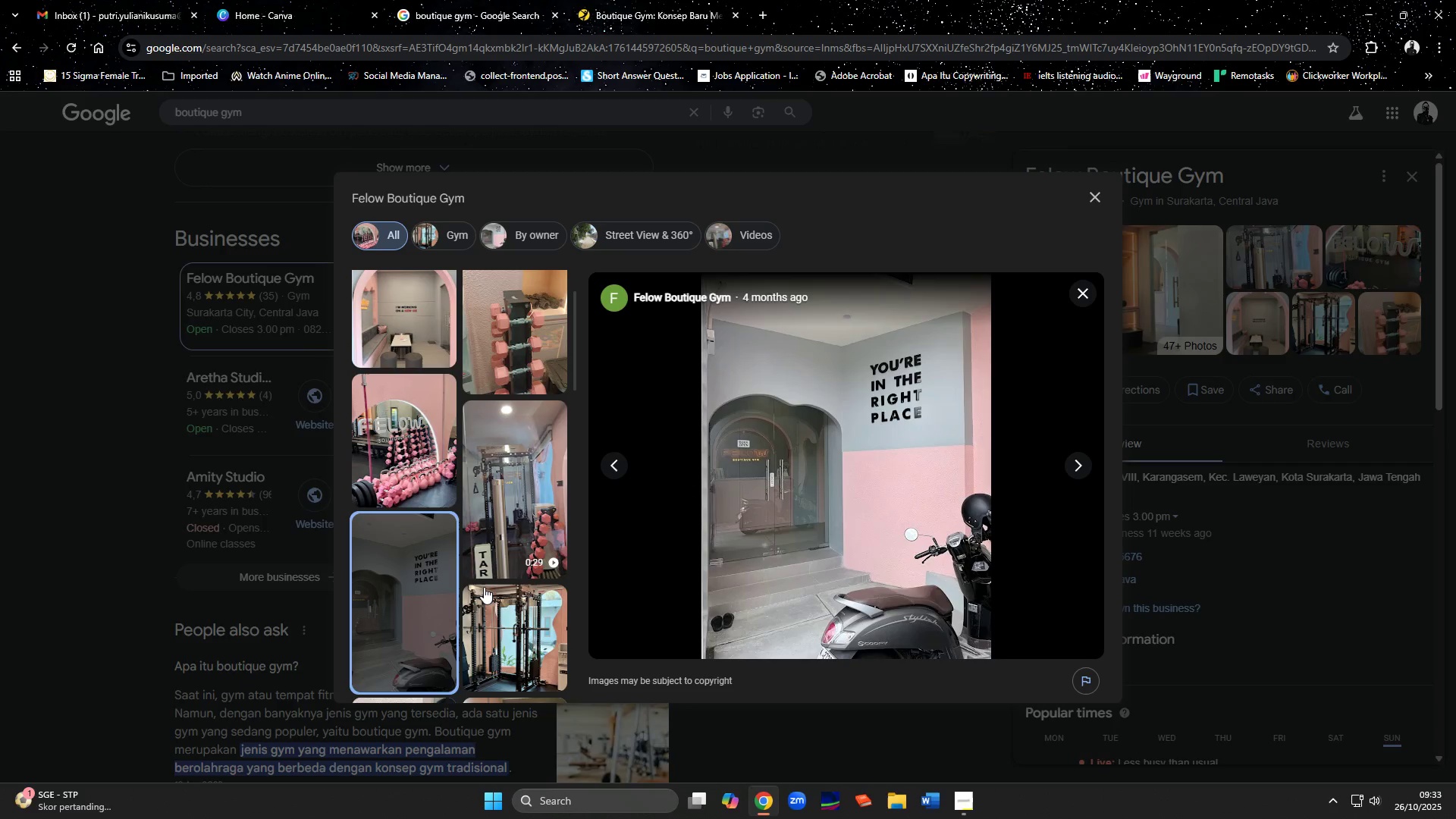 
scroll: coordinate [484, 587], scroll_direction: down, amount: 2.0
 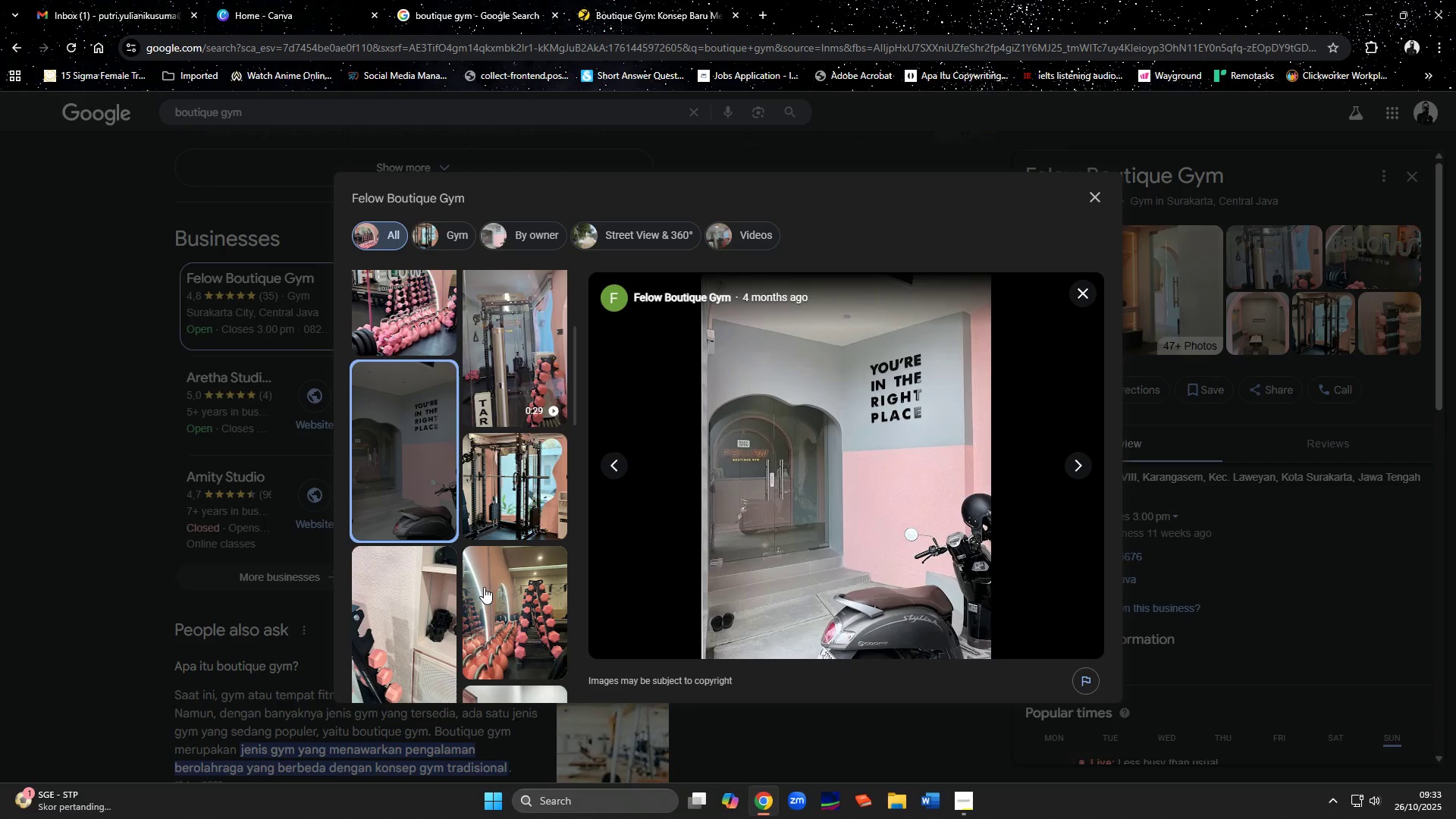 
left_click([535, 498])
 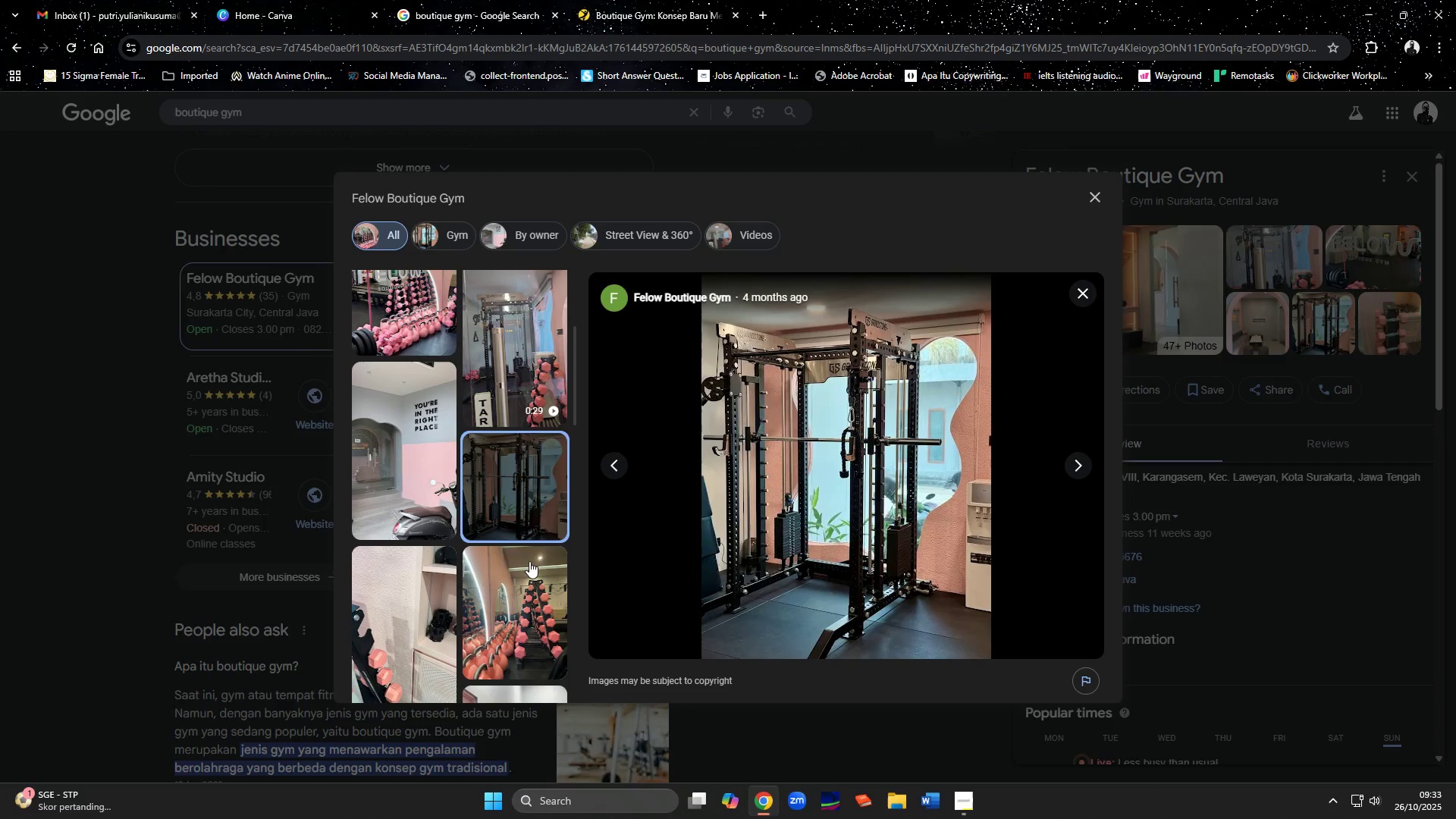 
left_click([518, 607])
 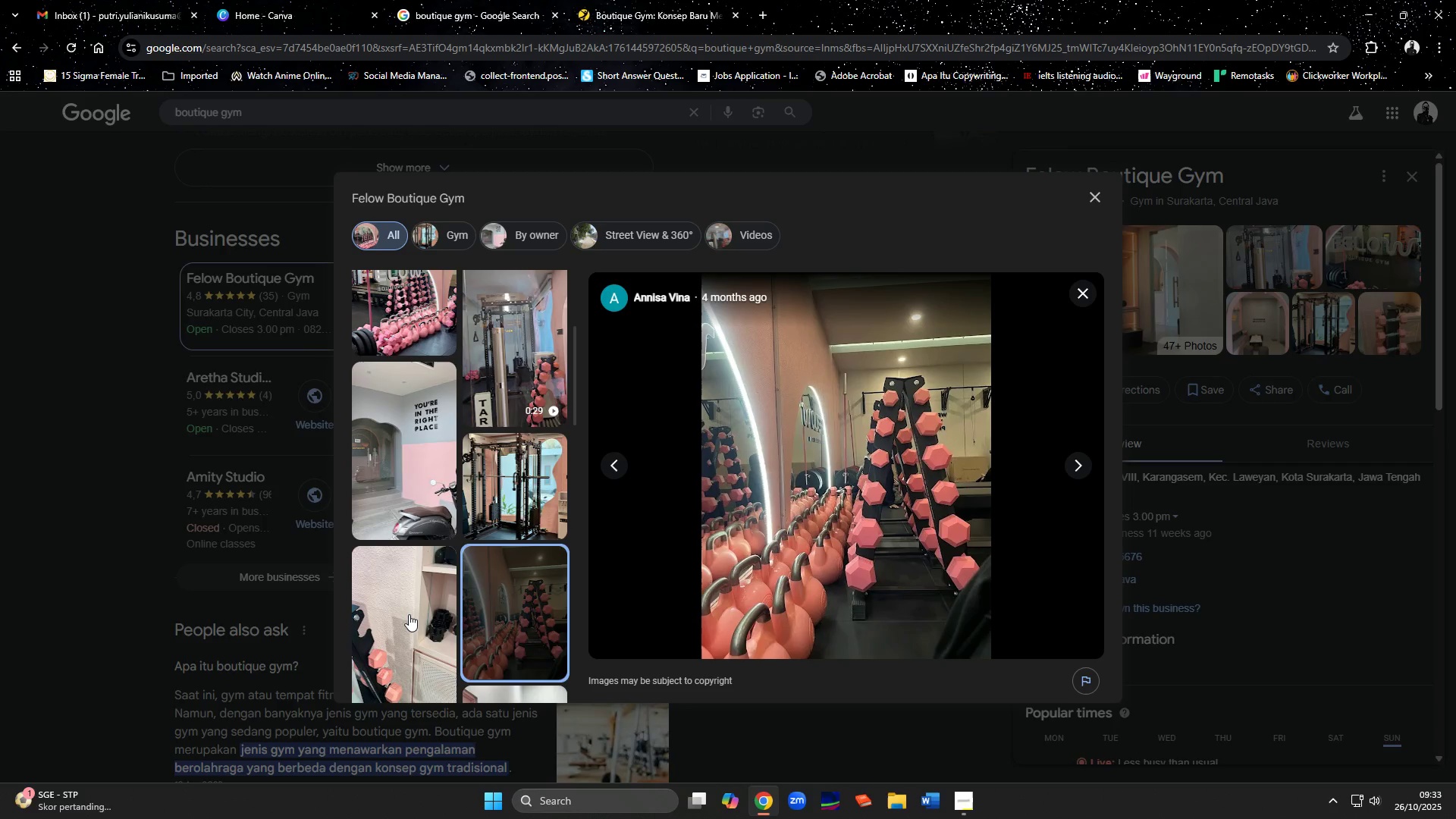 
left_click([409, 614])
 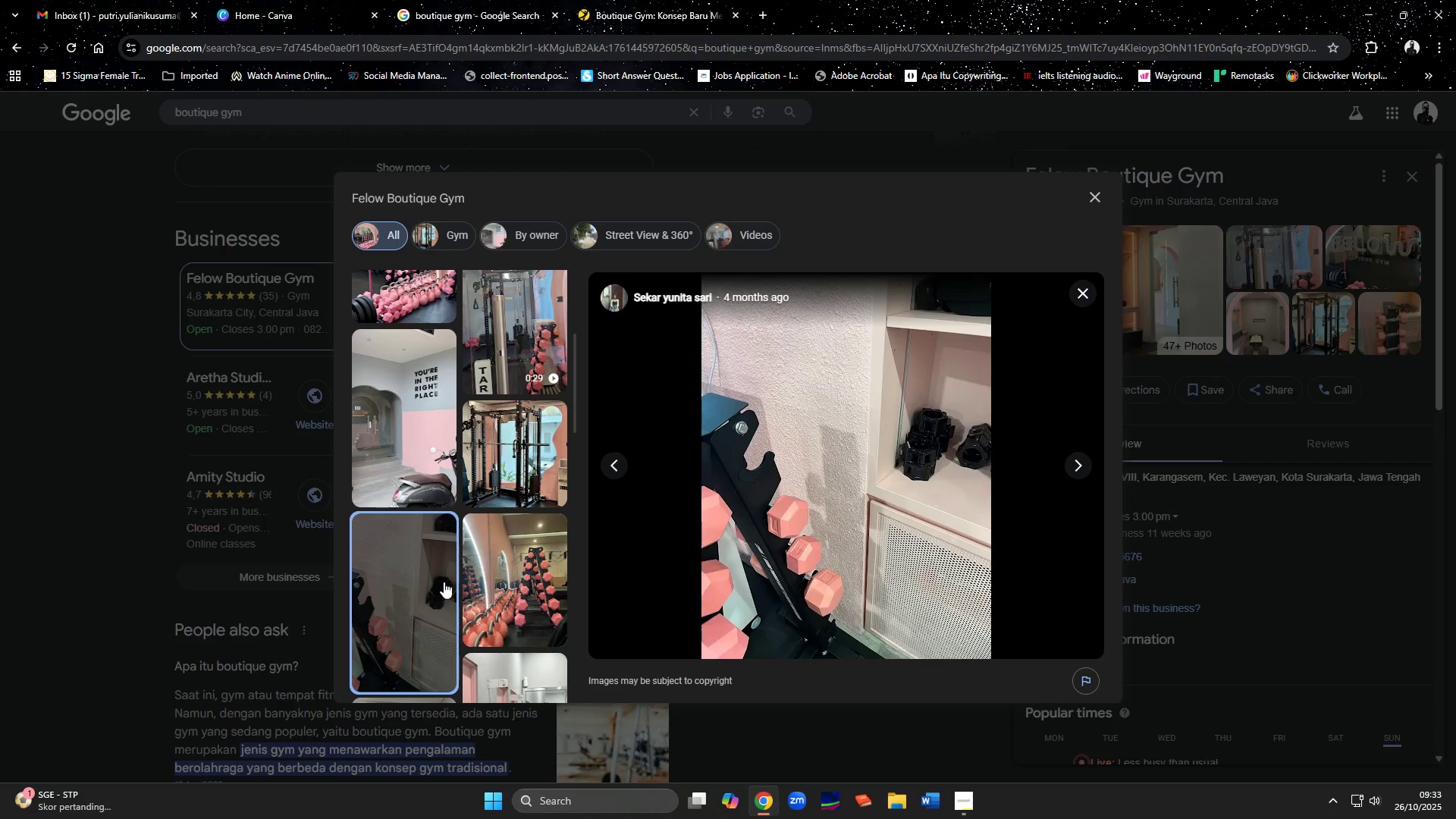 
scroll: coordinate [446, 572], scroll_direction: down, amount: 2.0
 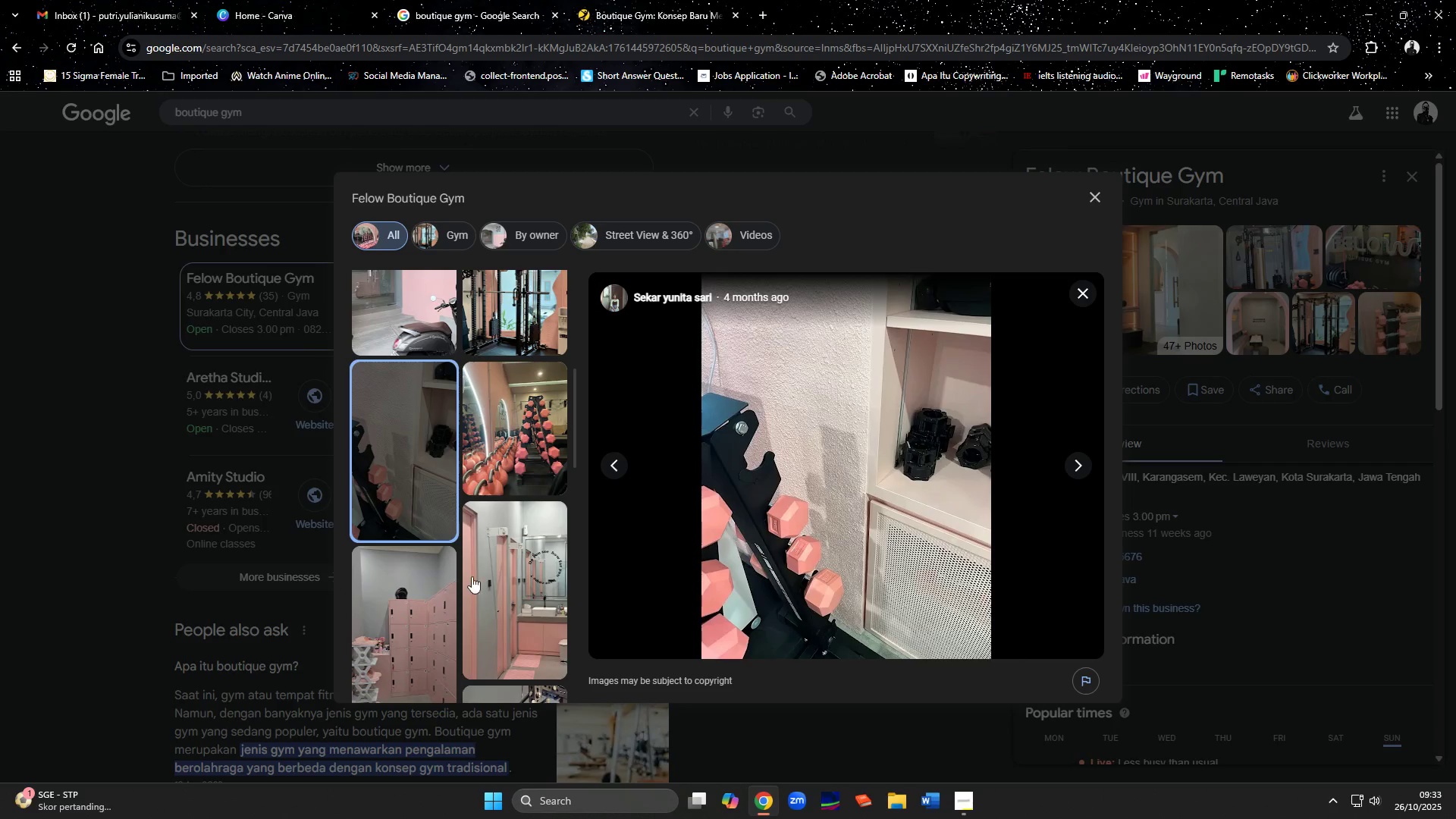 
left_click([514, 573])
 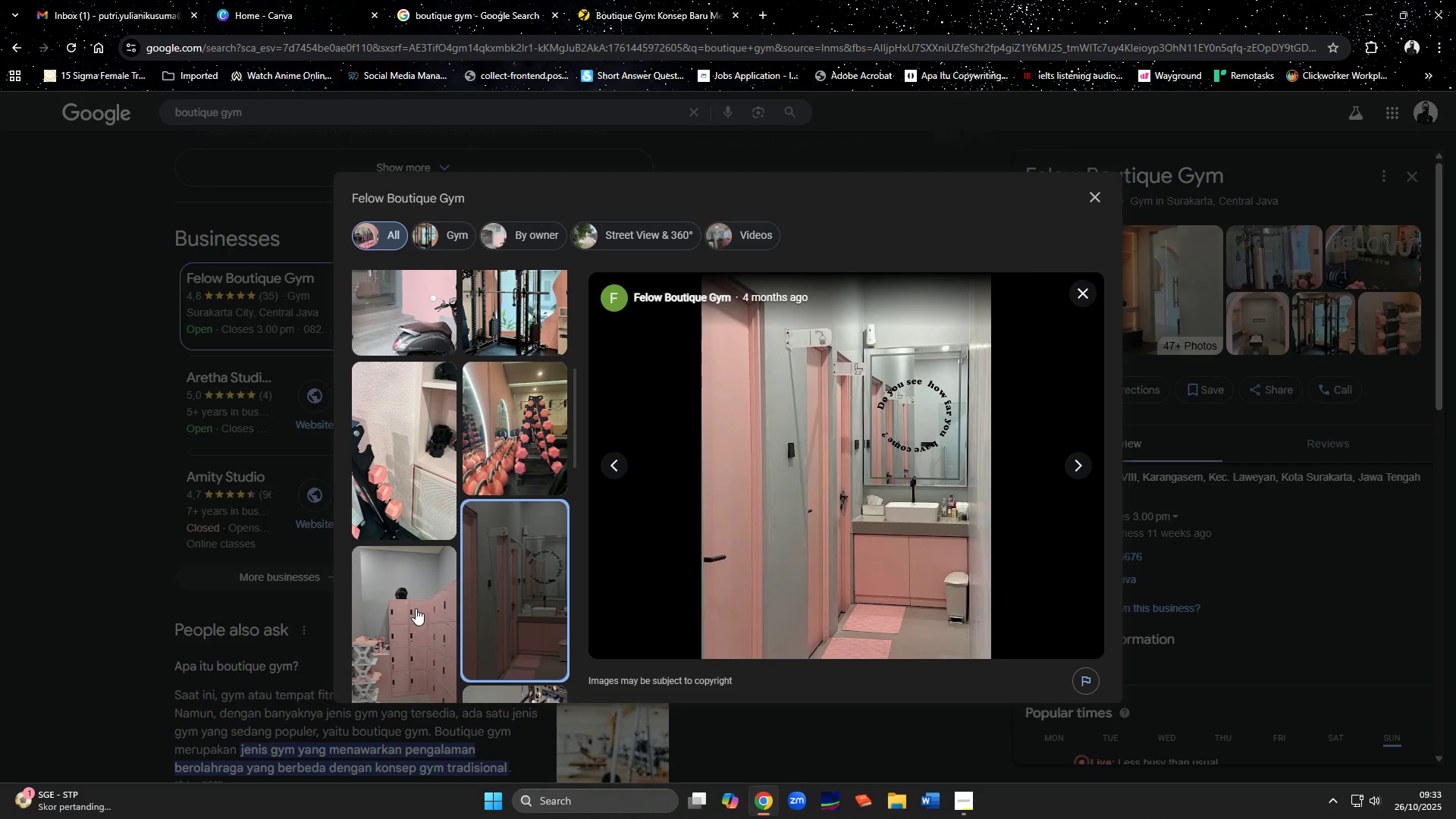 
left_click([416, 608])
 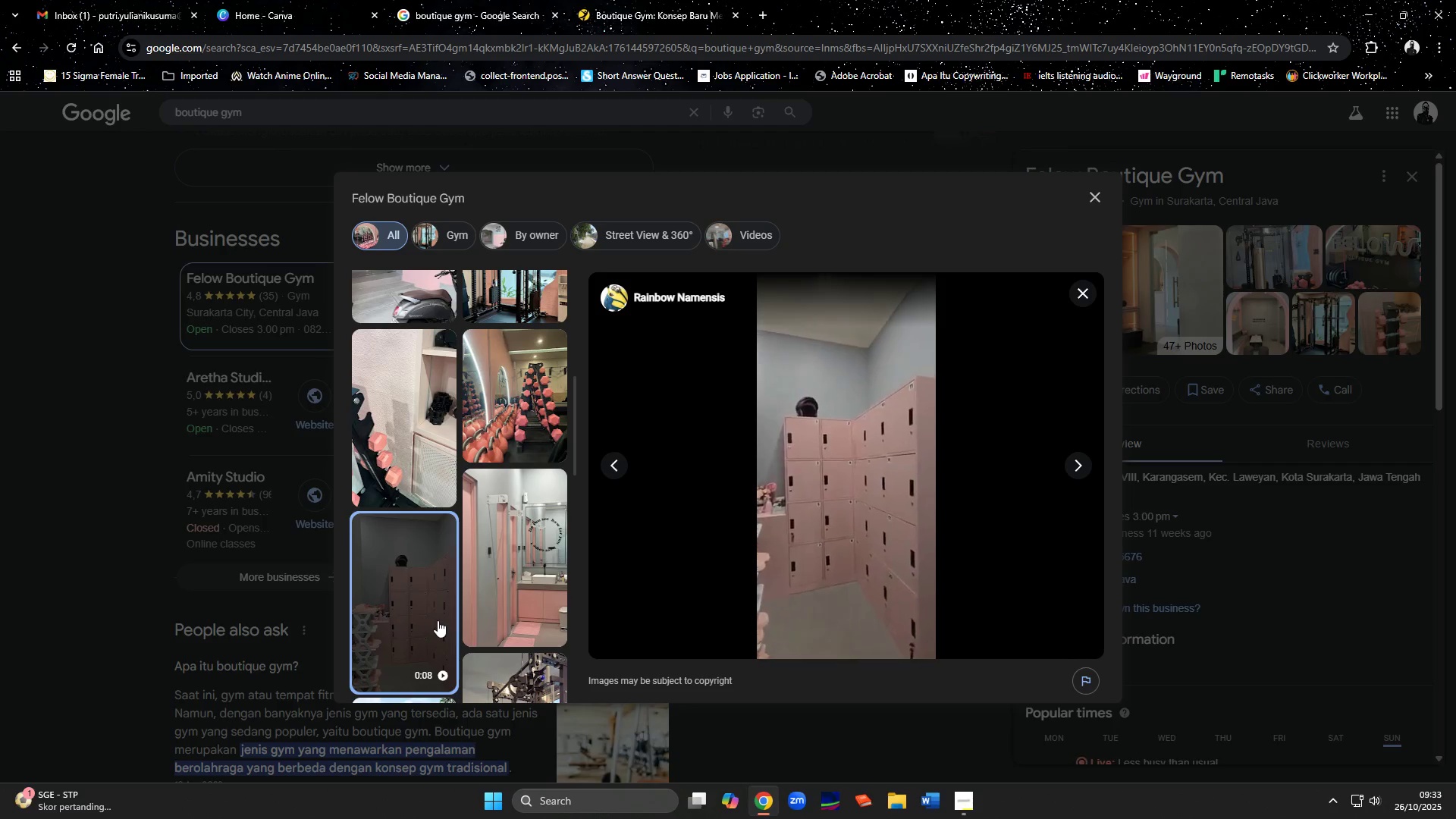 
scroll: coordinate [438, 620], scroll_direction: down, amount: 3.0
 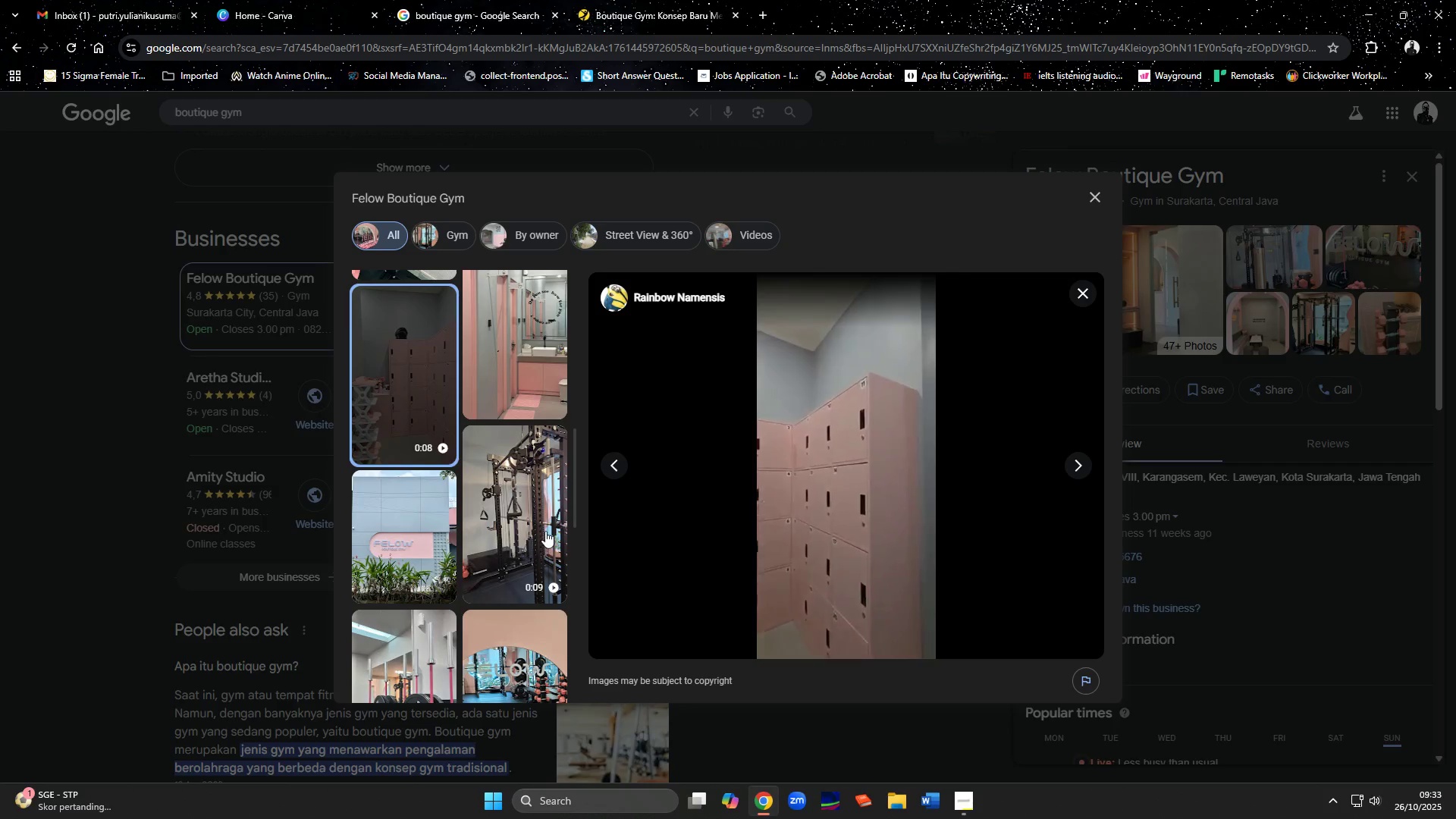 
left_click([545, 531])
 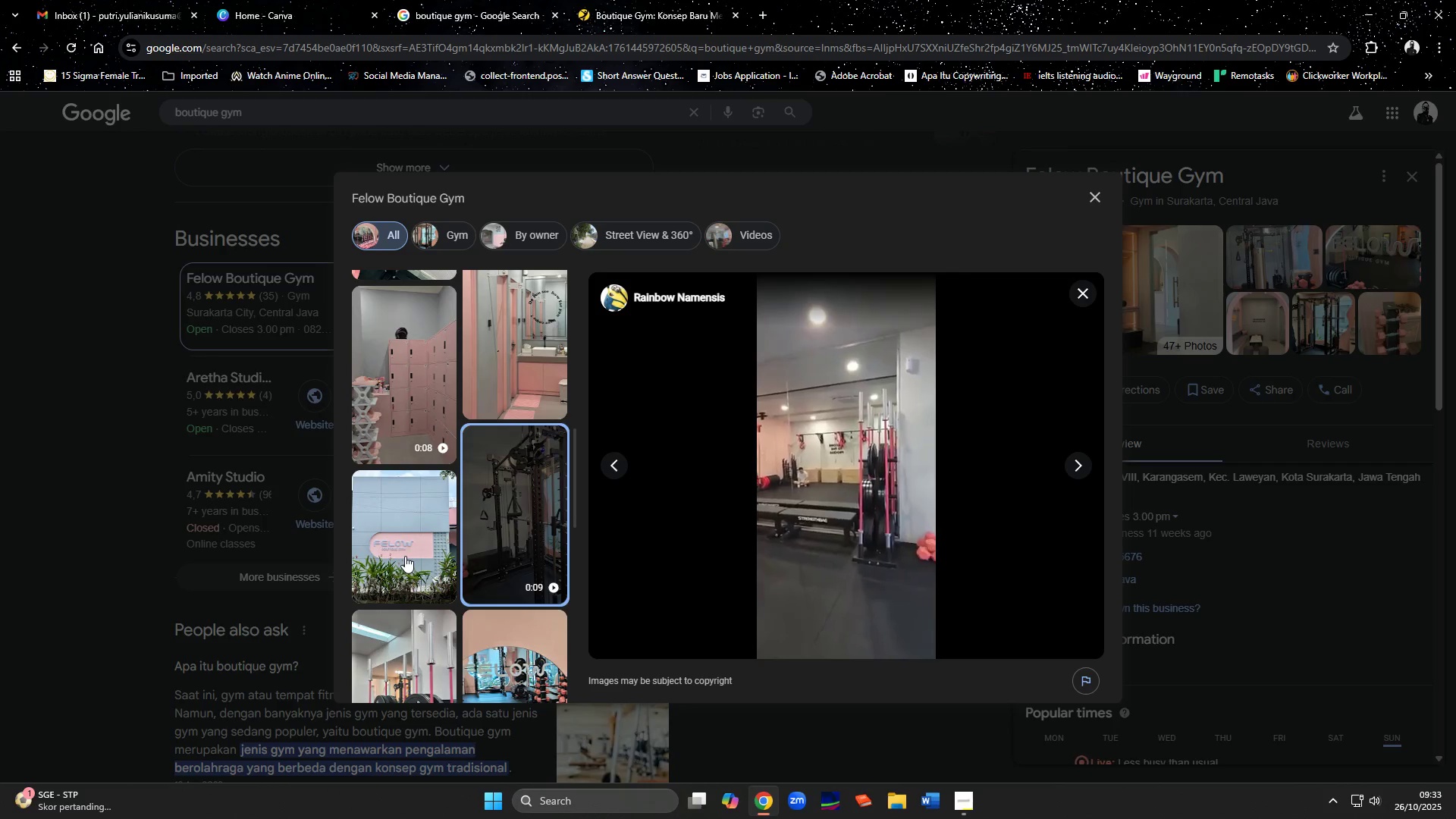 
left_click([405, 556])
 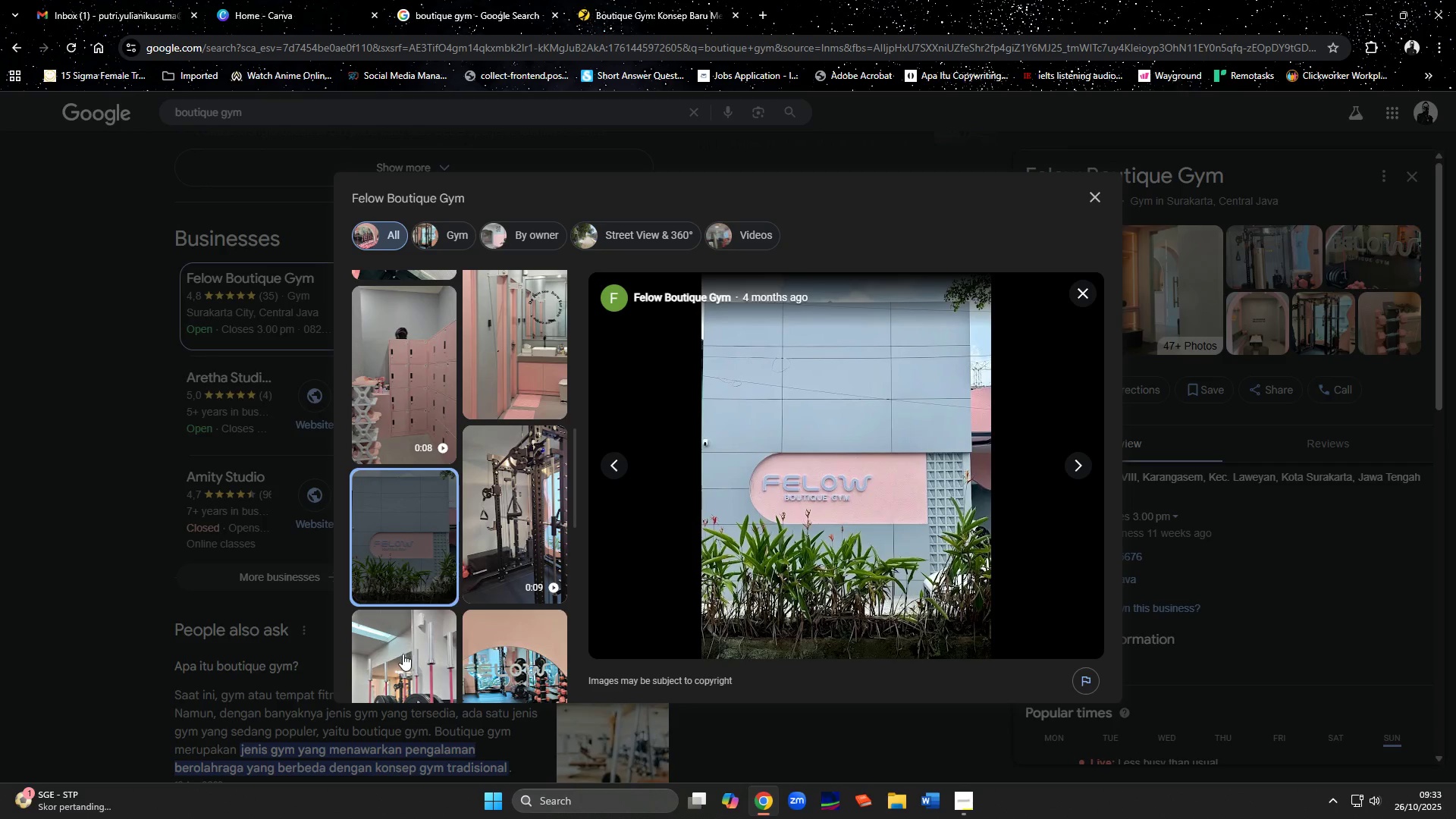 
left_click([402, 656])
 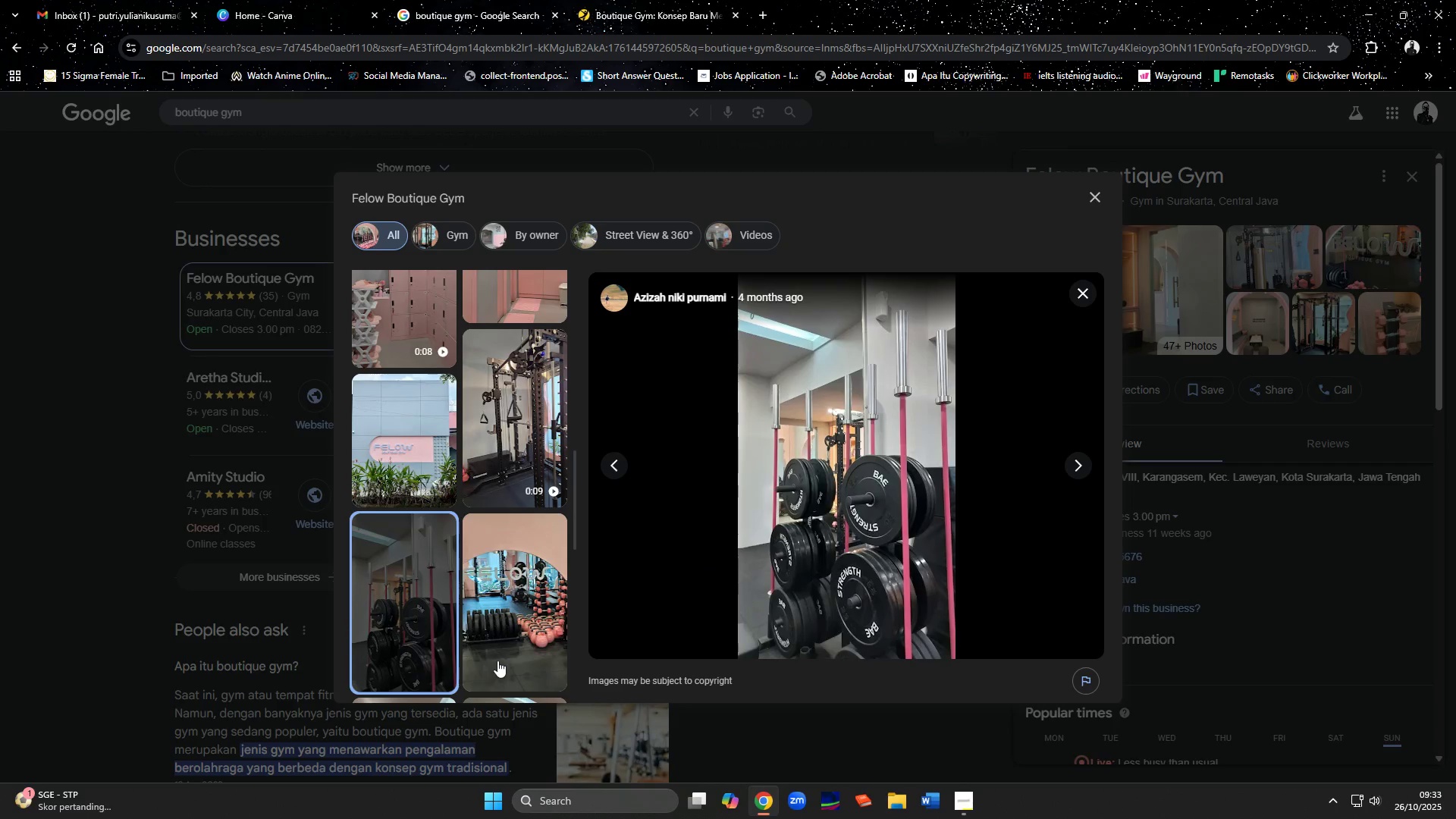 
left_click([500, 661])
 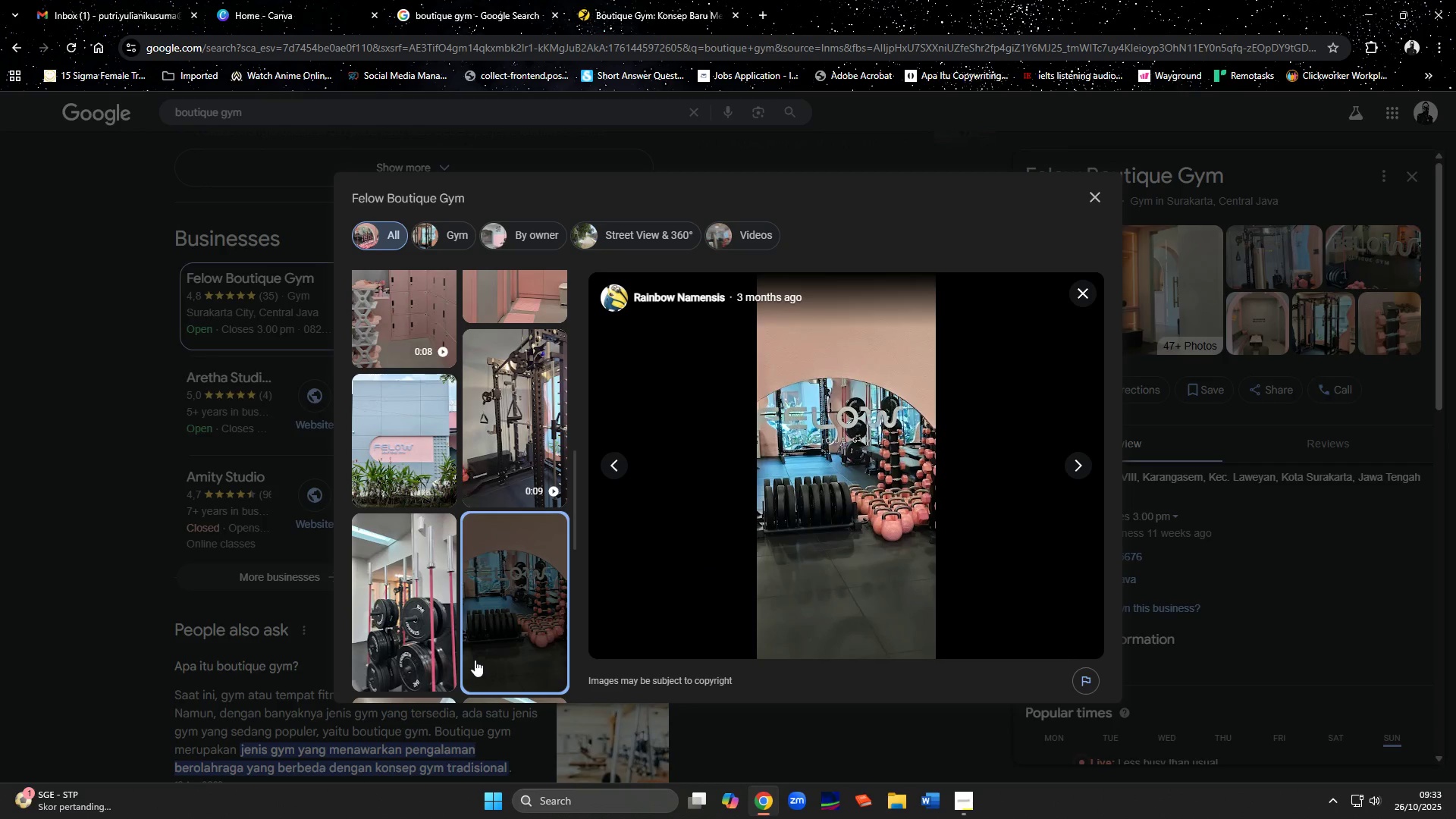 
scroll: coordinate [468, 631], scroll_direction: down, amount: 5.0
 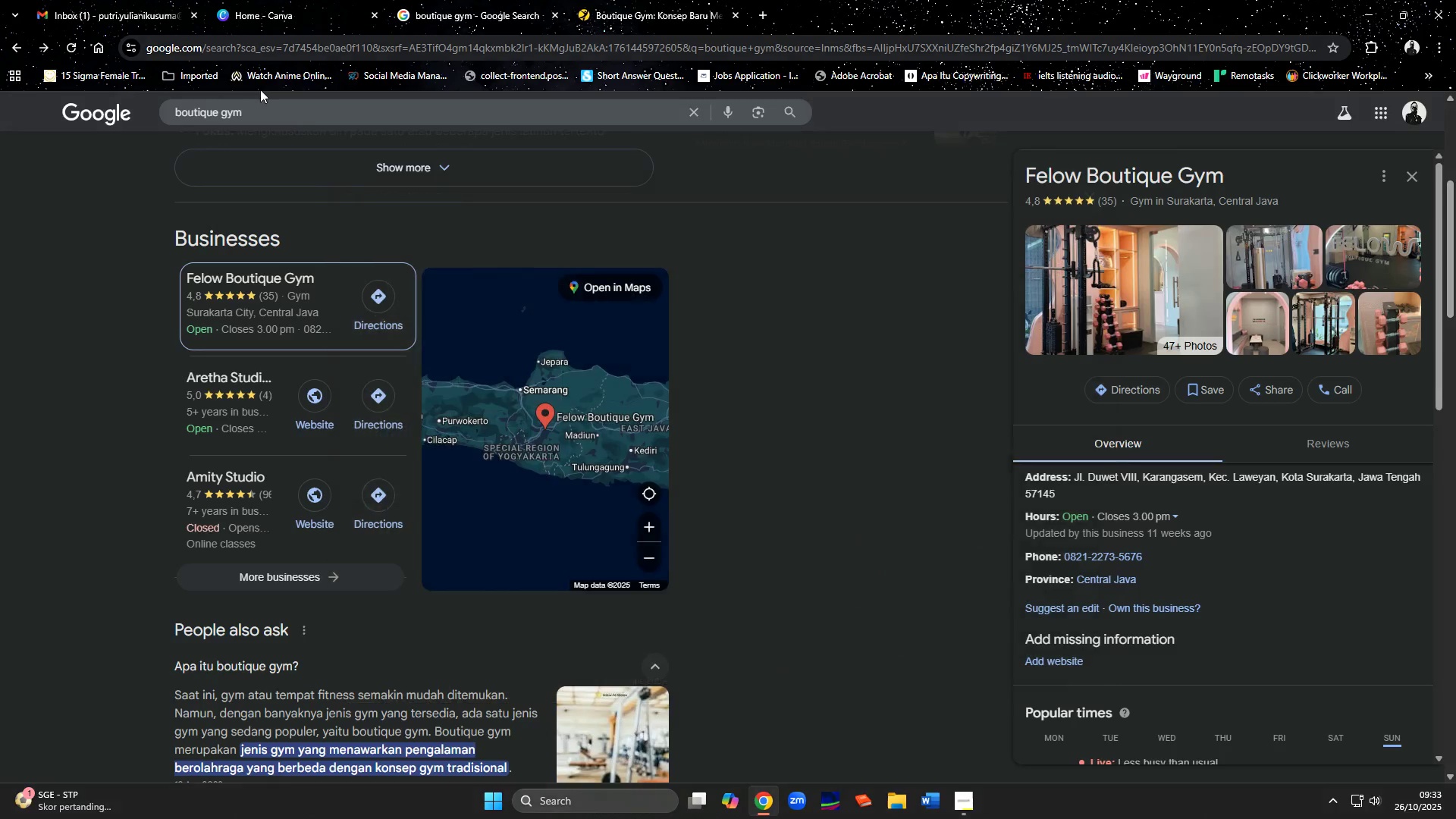 
left_click_drag(start_coordinate=[243, 111], to_coordinate=[34, 118])
 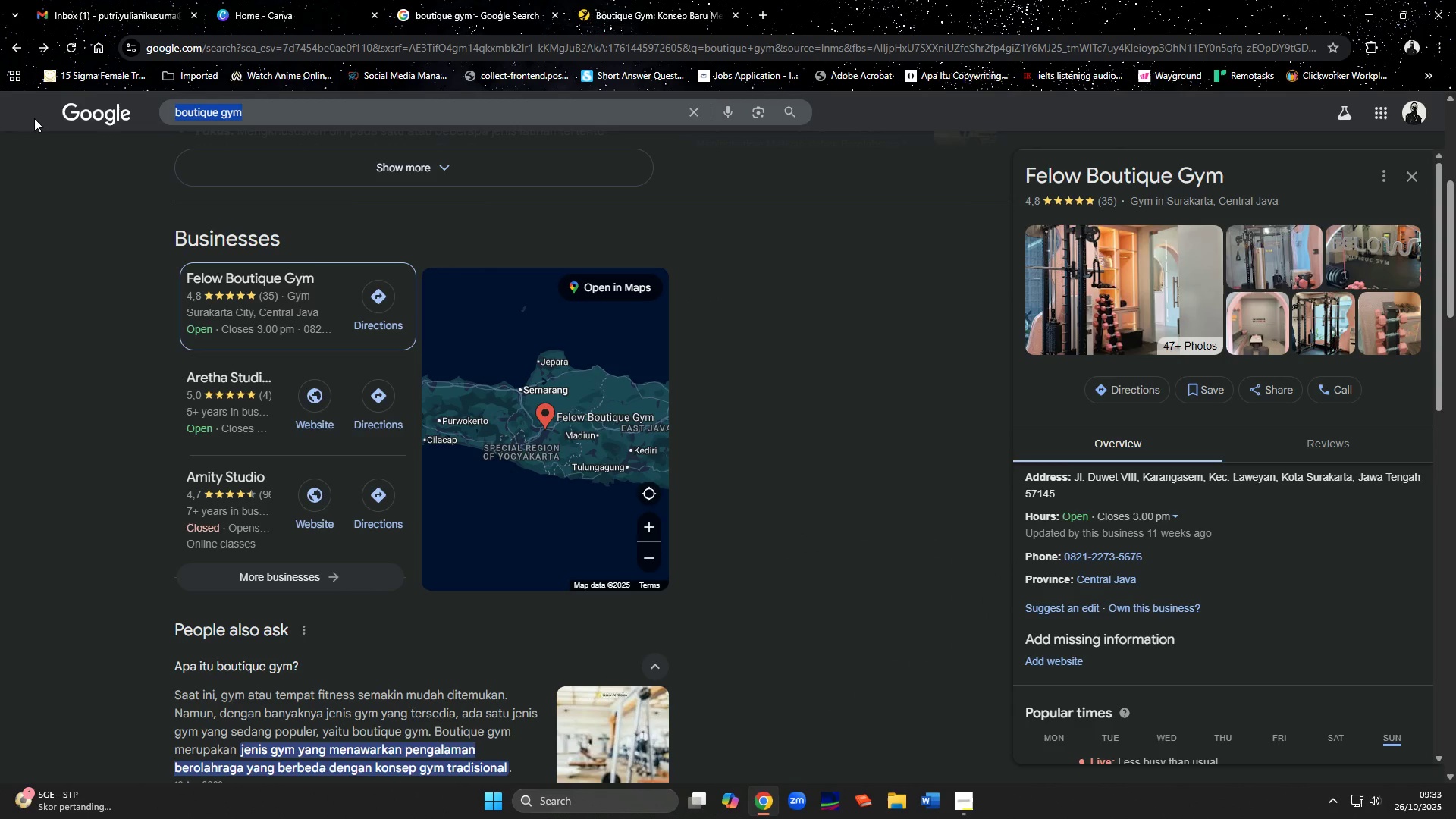 
type(apkaj)
key(Backspace)
key(Backspace)
key(Backspace)
type(akah t)
key(Backspace)
type(fitness 20 boutique gym)
 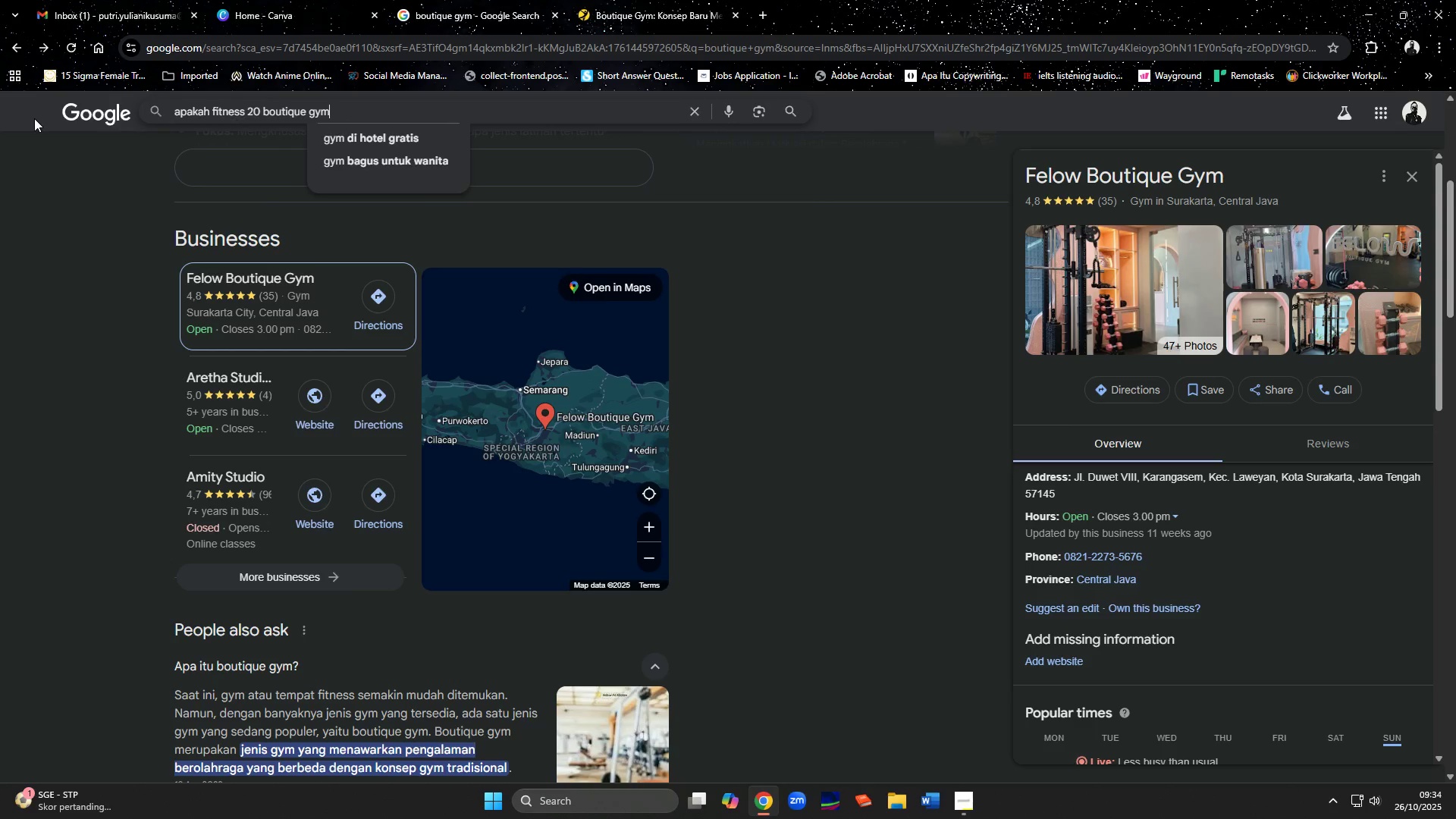 
key(Enter)
 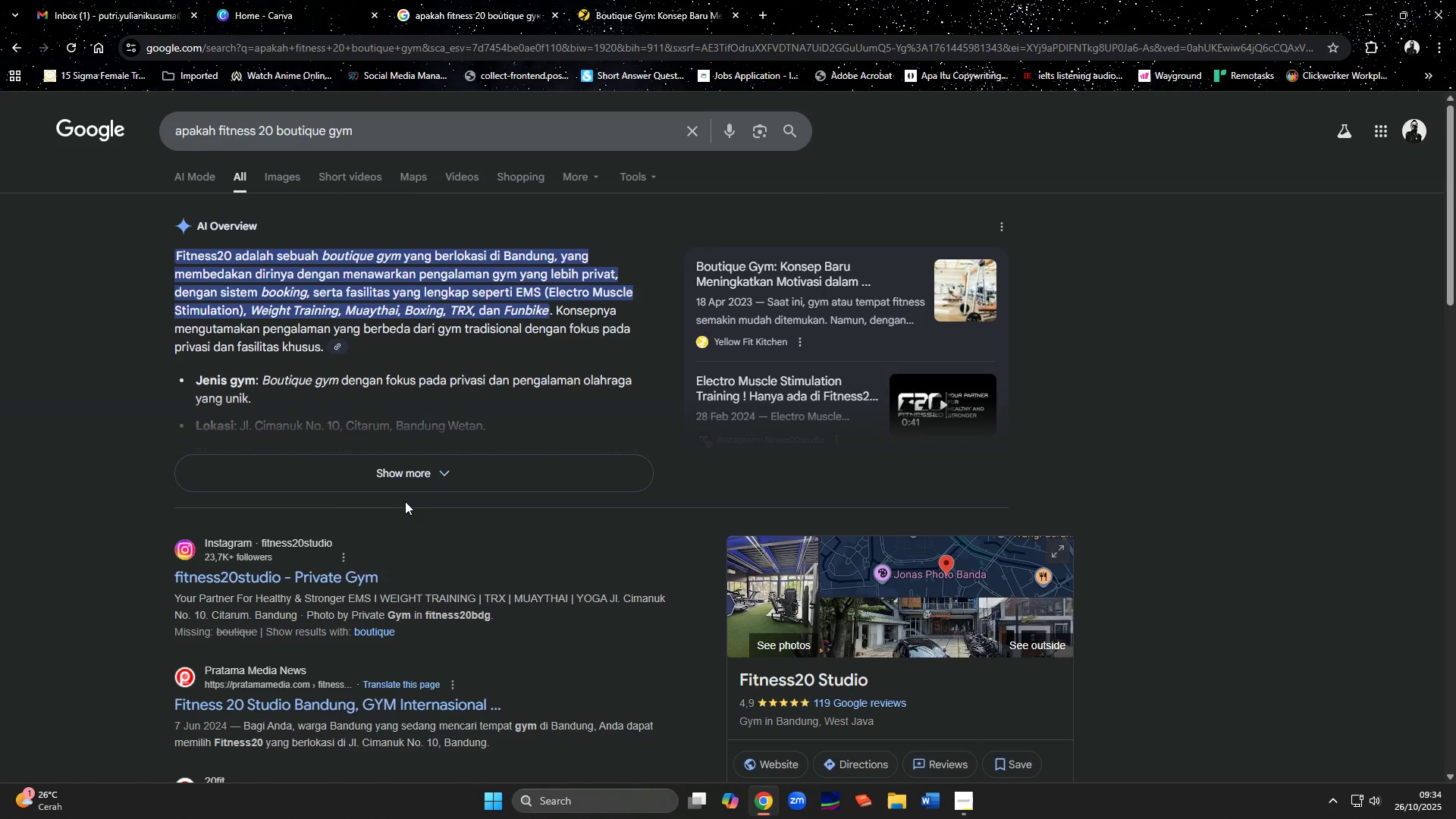 
wait(7.82)
 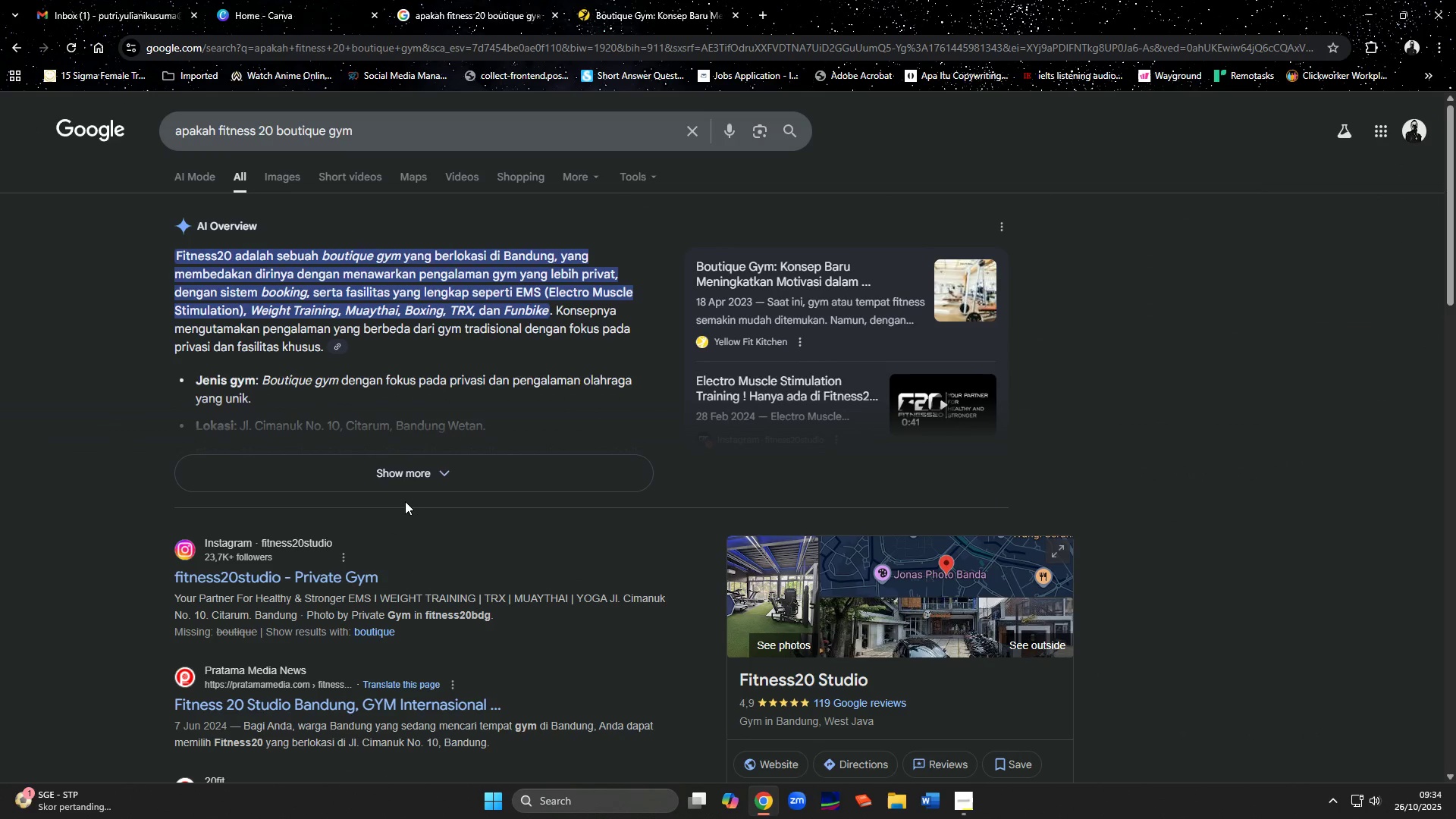 
left_click_drag(start_coordinate=[272, 132], to_coordinate=[218, 133])
 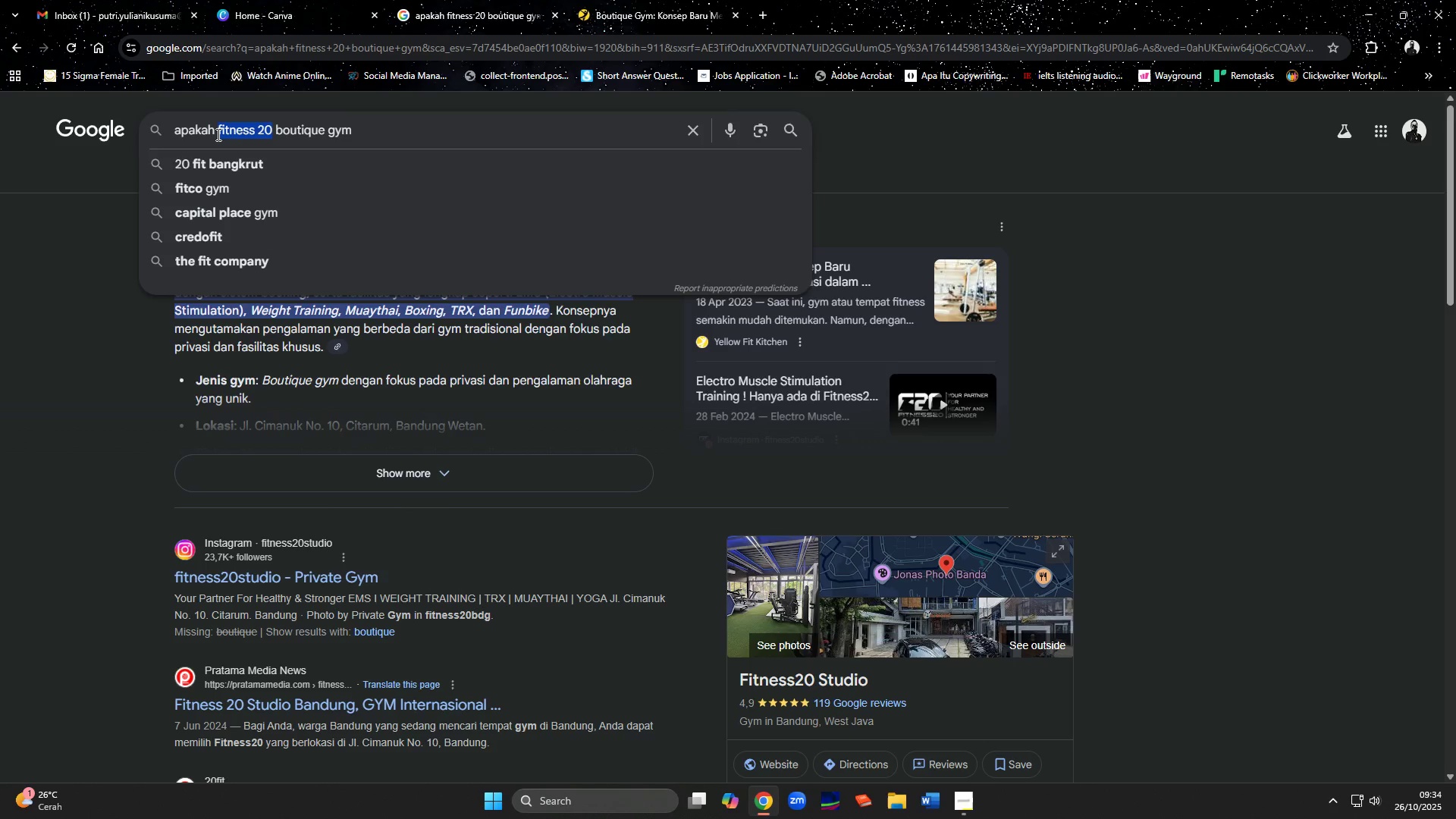 
type(revou d)
key(Backspace)
type(gym)
 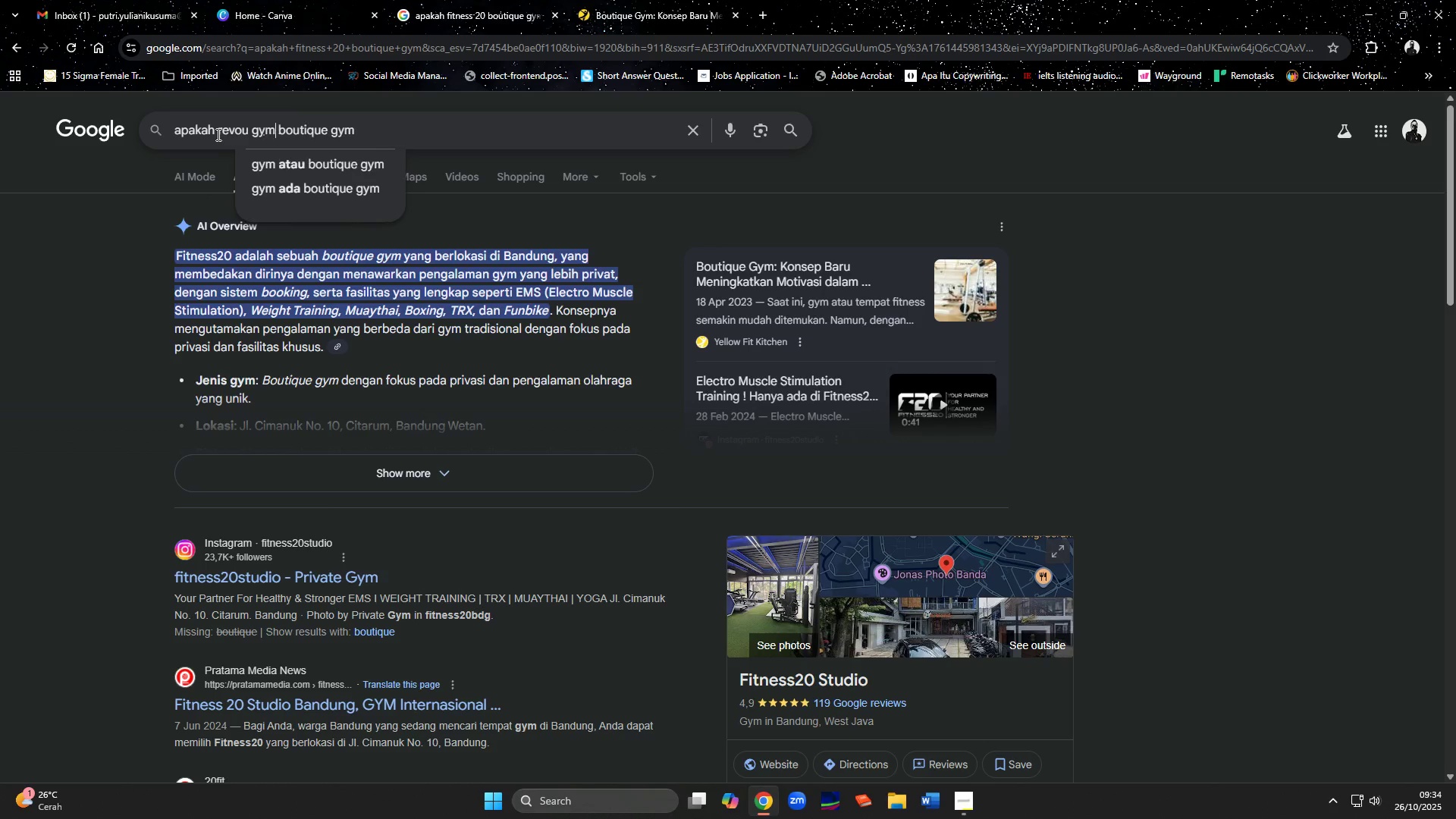 
key(Enter)
 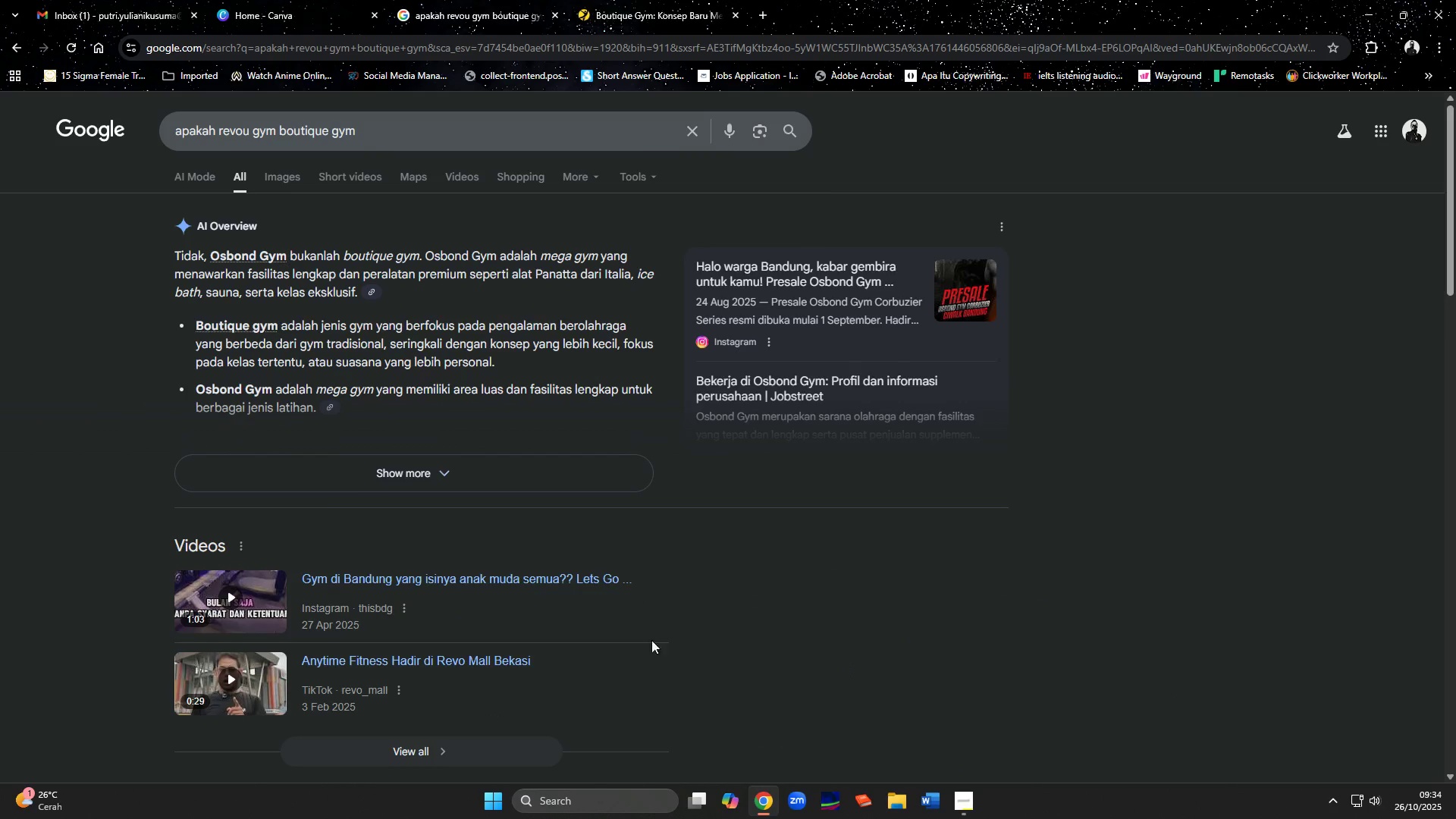 
wait(6.46)
 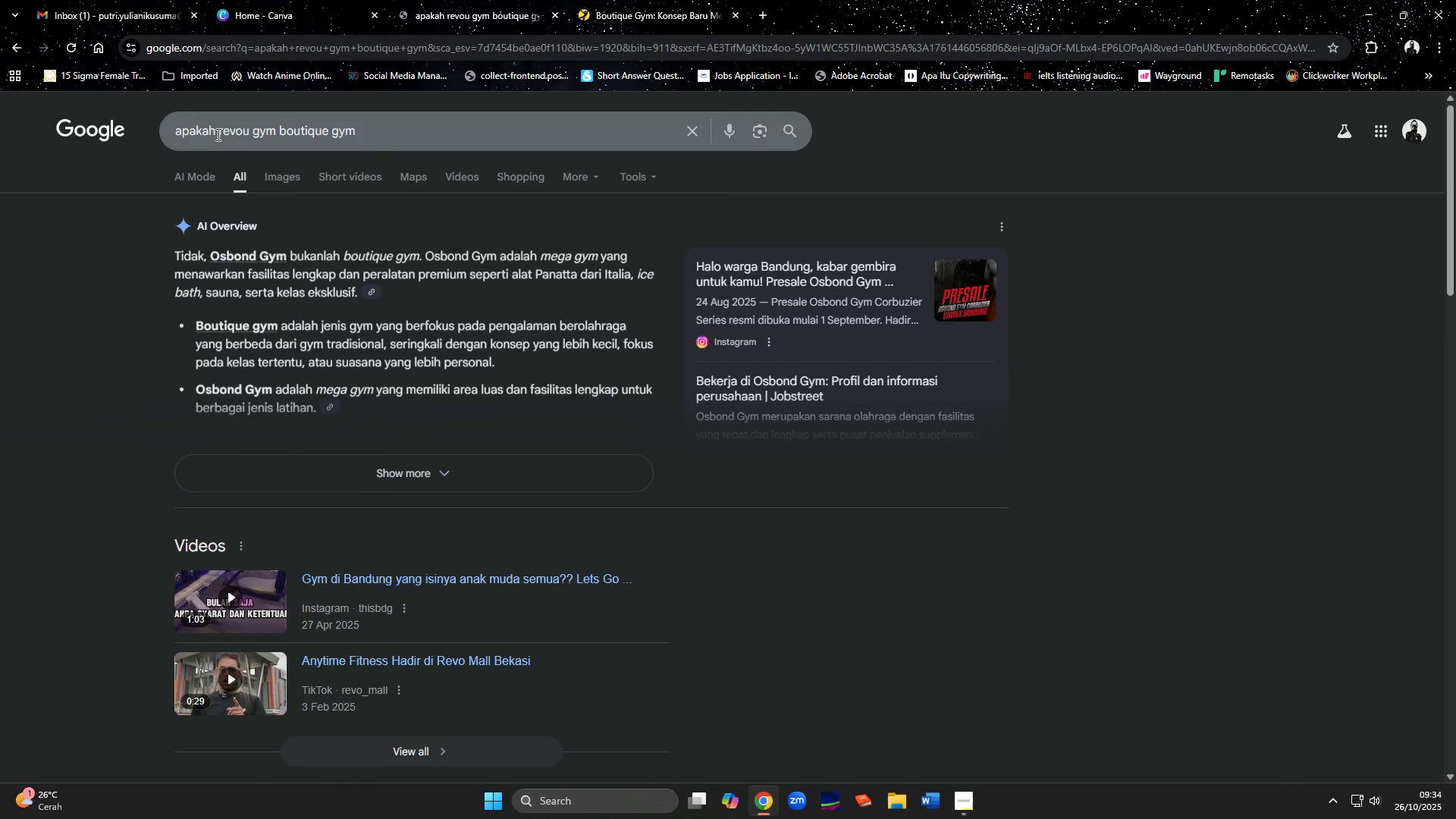 
scroll: coordinate [711, 484], scroll_direction: down, amount: 7.0
 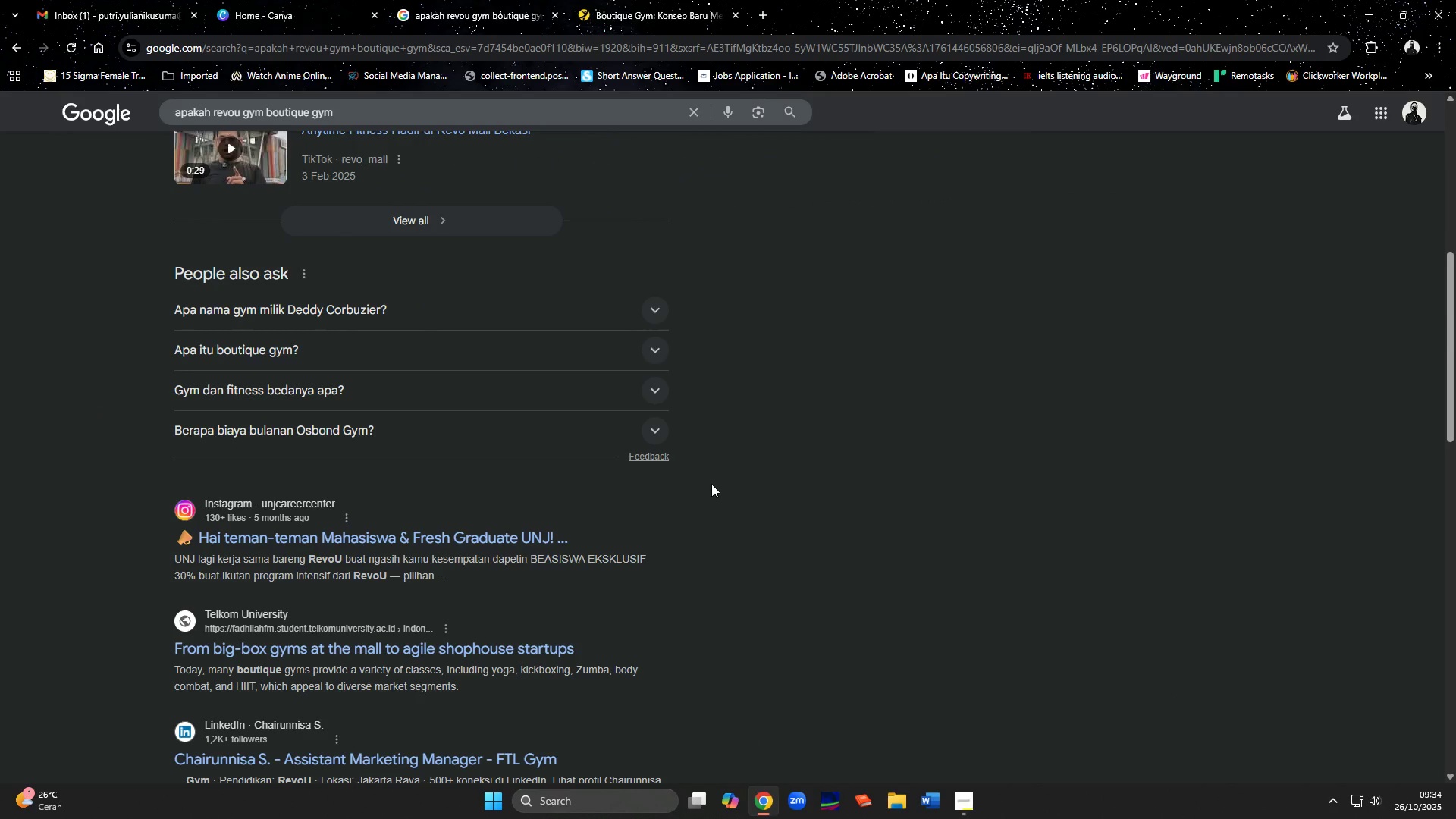 
scroll: coordinate [711, 484], scroll_direction: up, amount: 8.0
 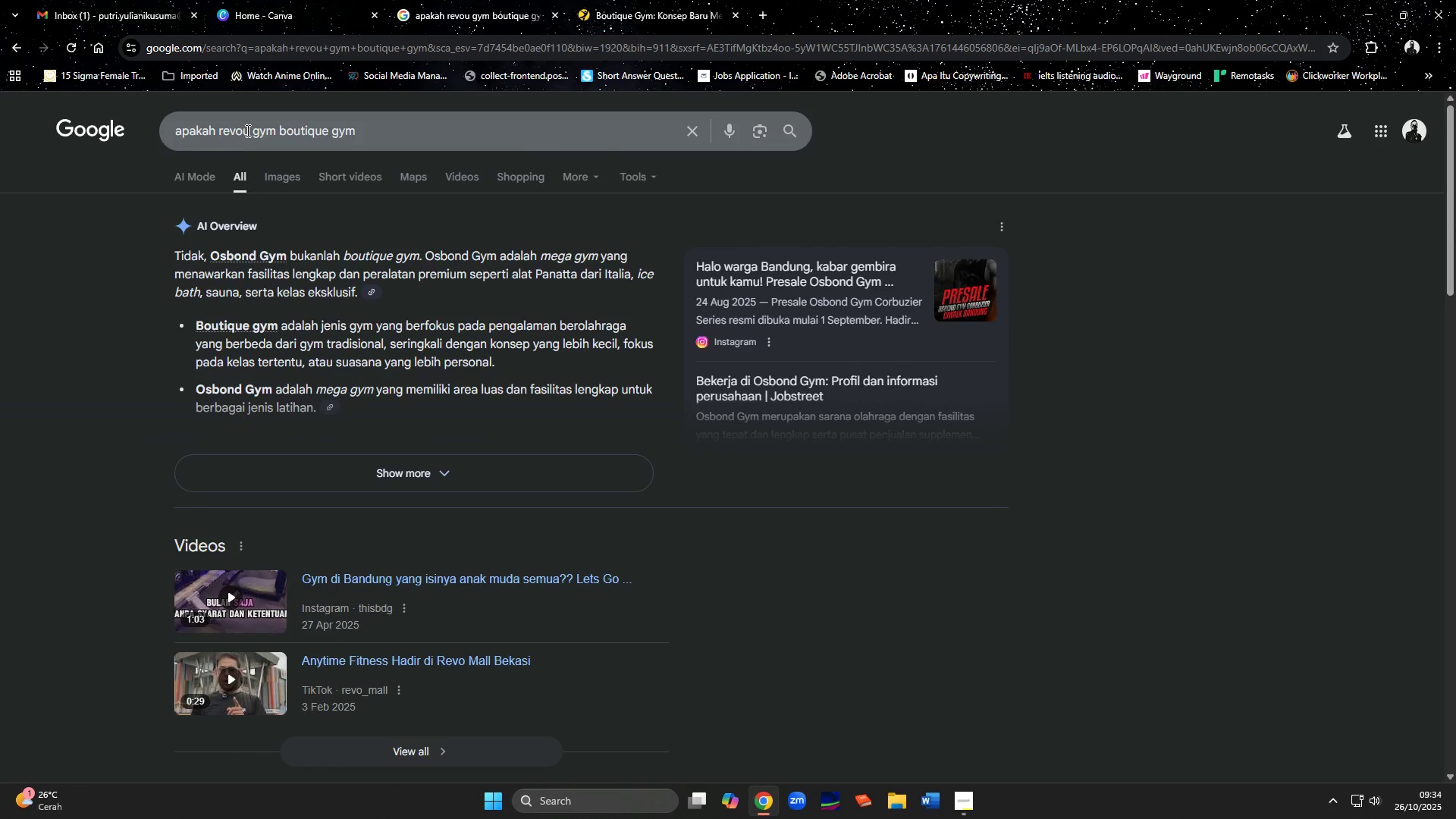 
left_click([276, 130])
 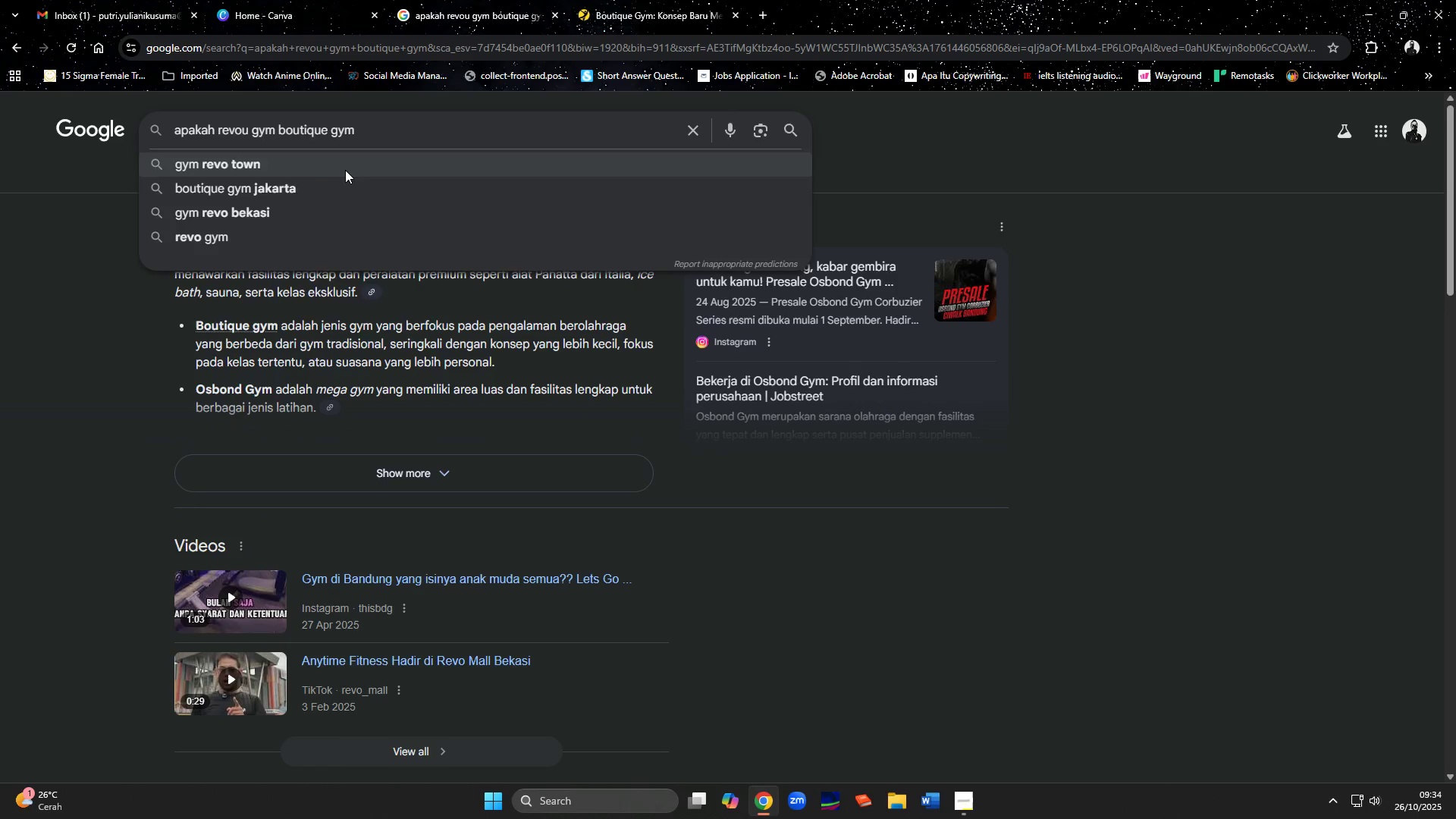 
type( grand tjokro)
 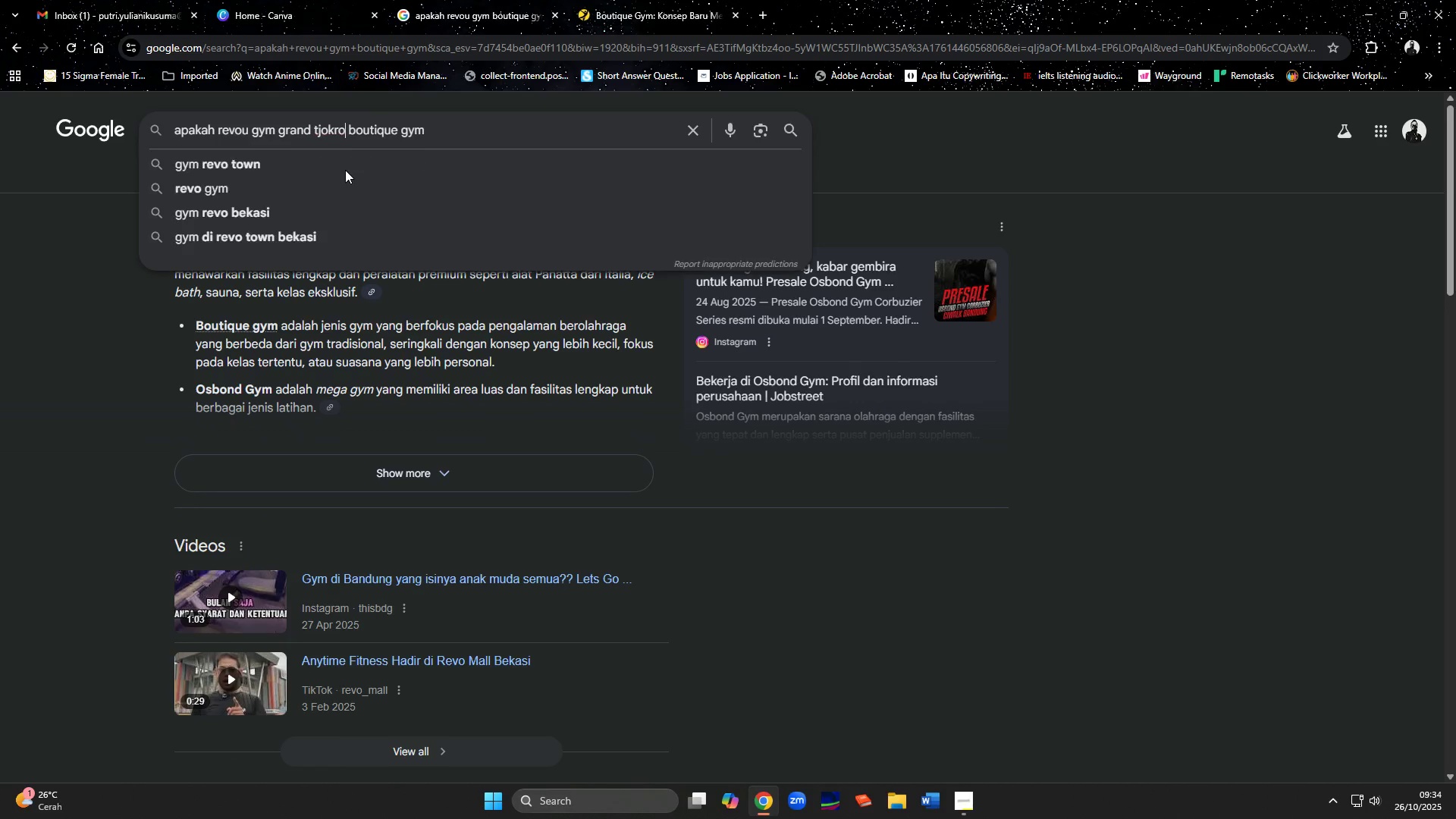 
key(Enter)
 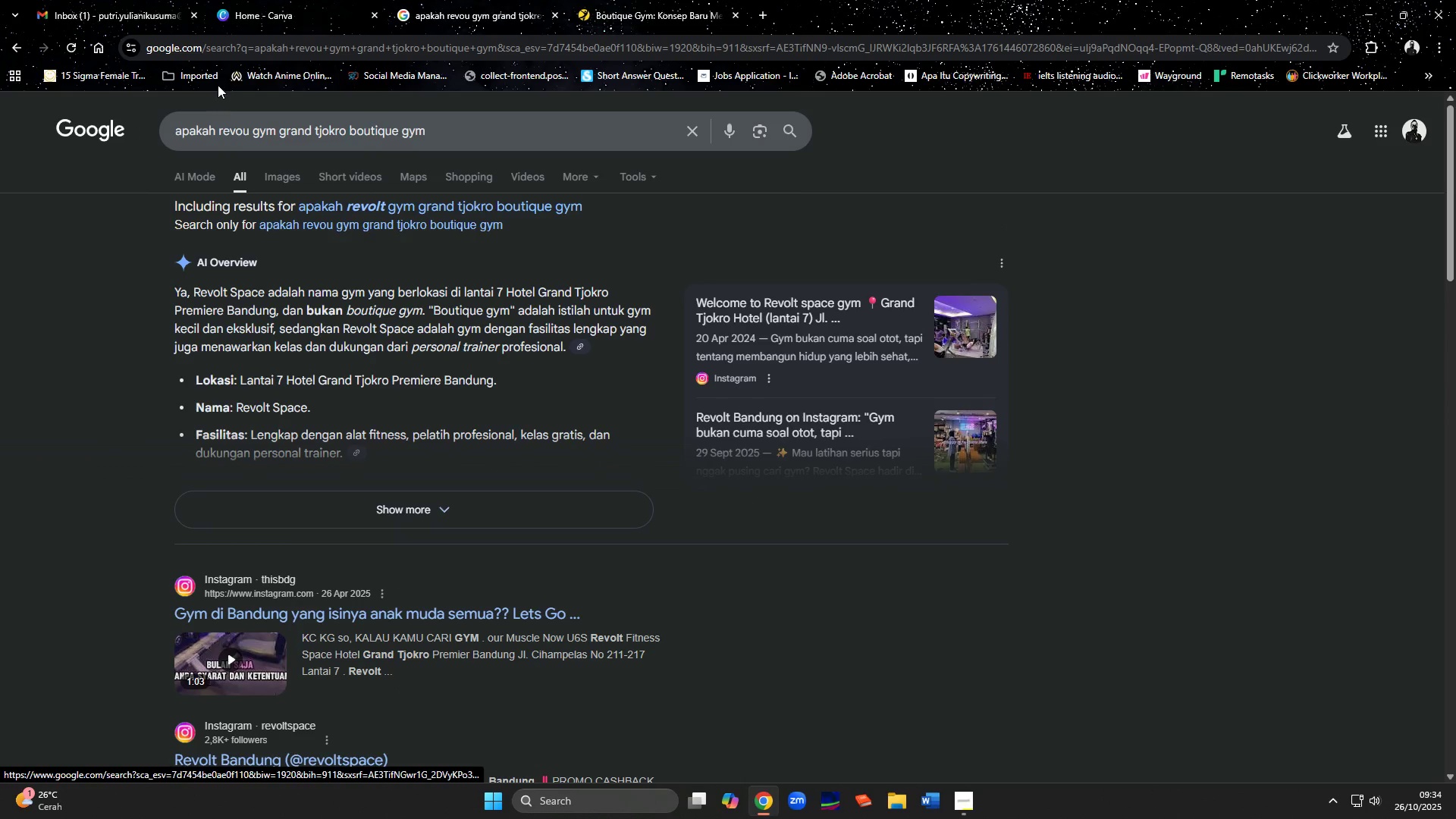 
left_click_drag(start_coordinate=[248, 127], to_coordinate=[242, 136])
 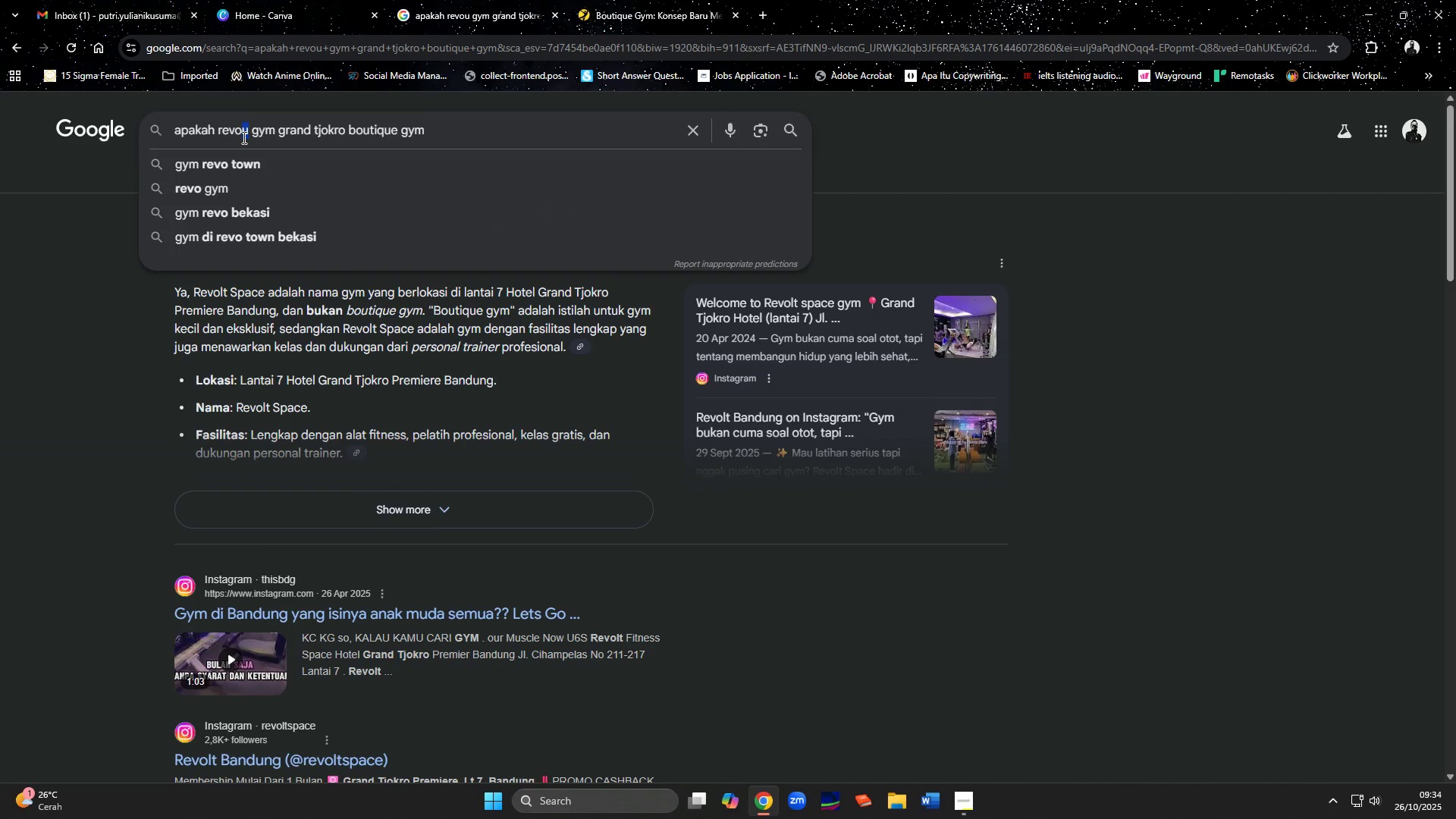 
type(lt)
 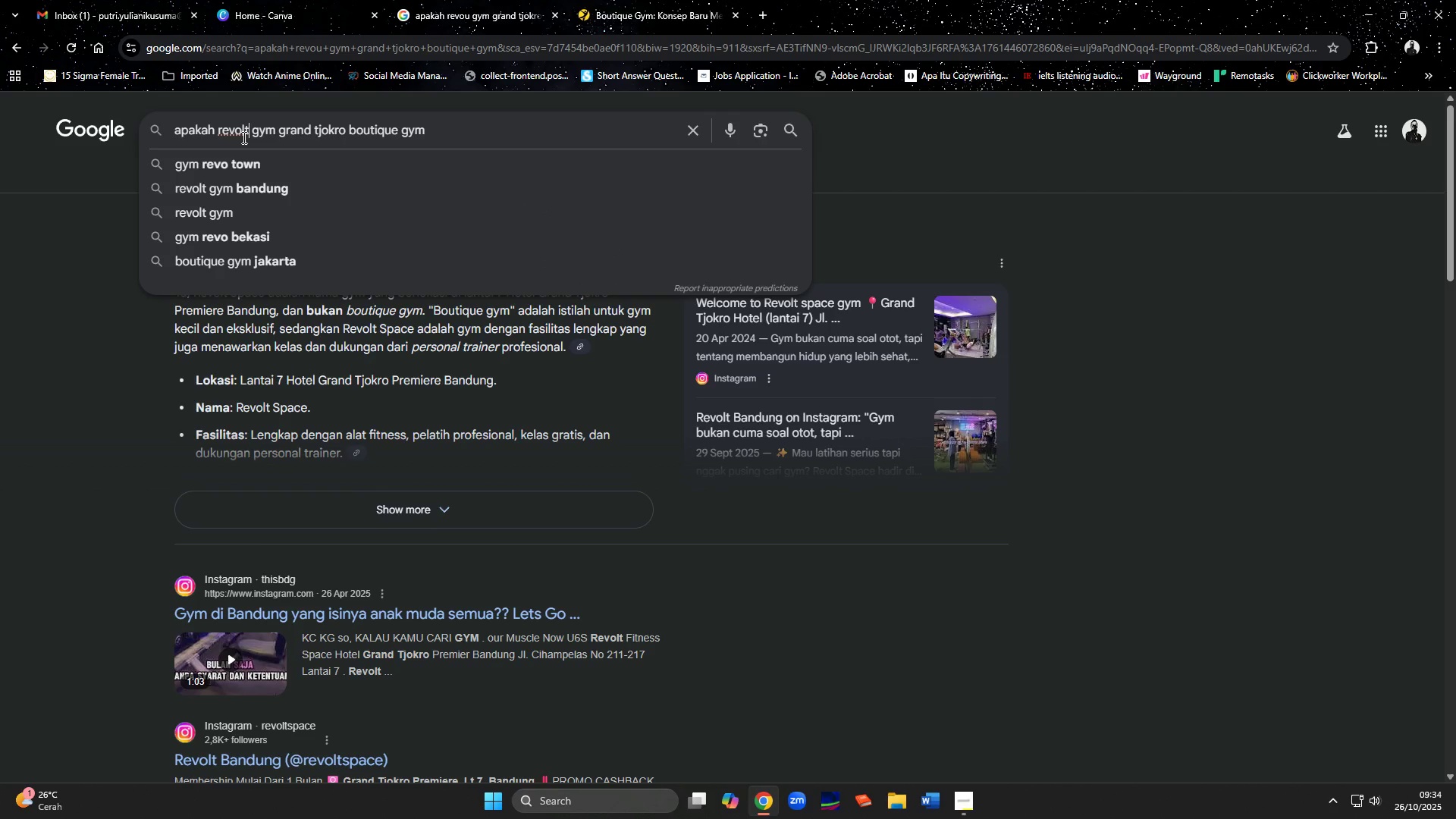 
key(Enter)
 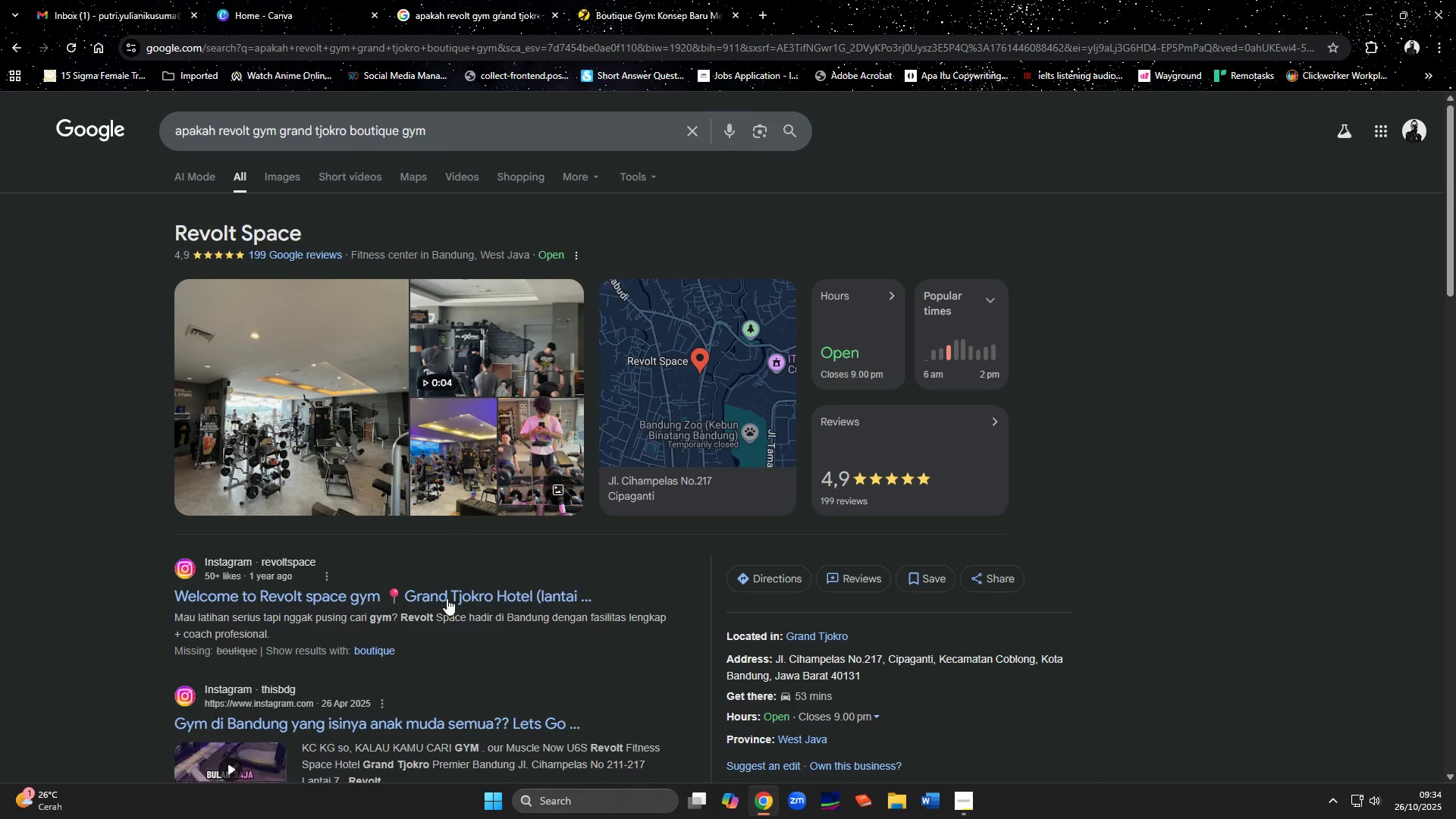 
wait(5.64)
 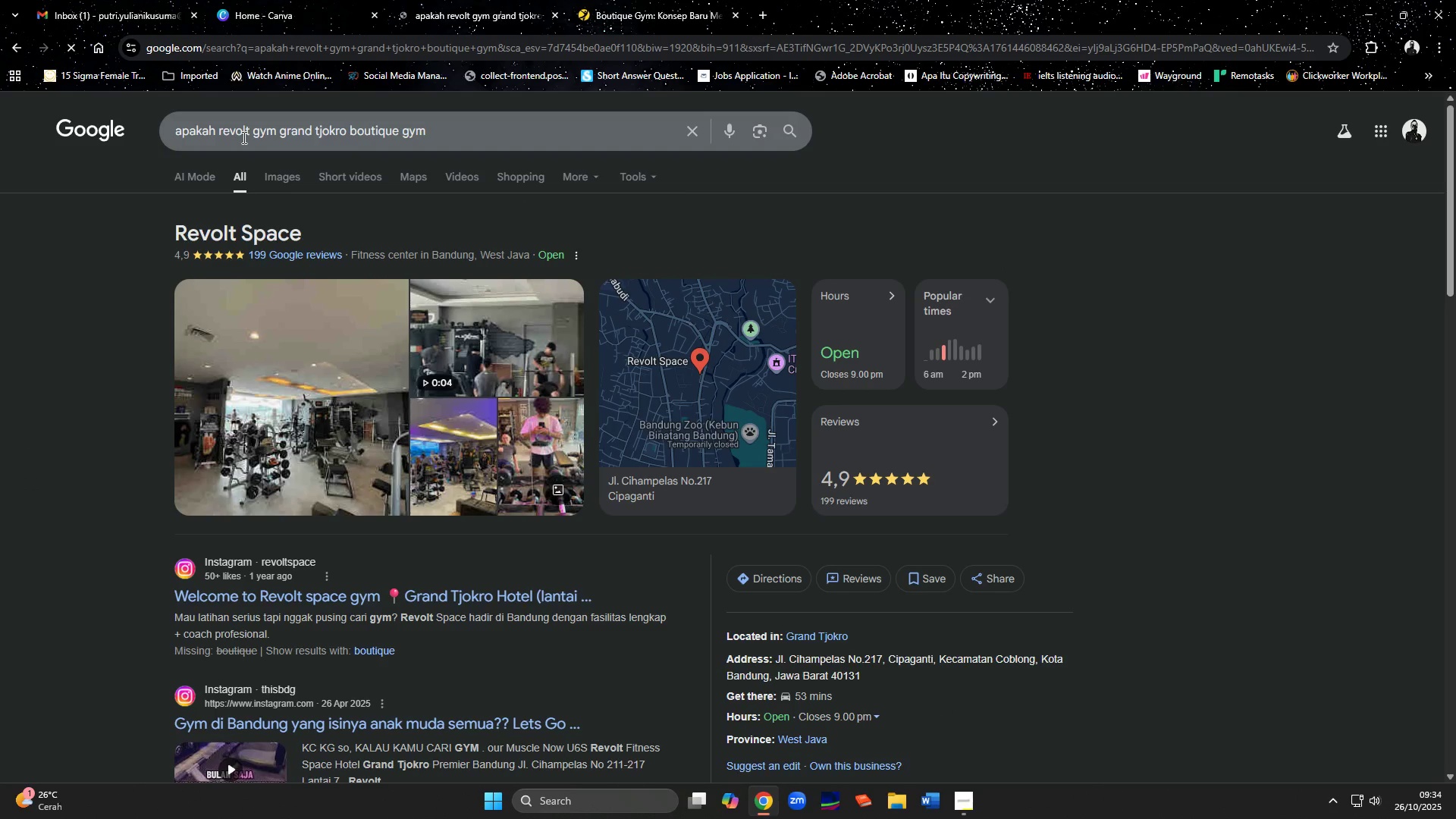 
scroll: coordinate [465, 604], scroll_direction: down, amount: 10.0
 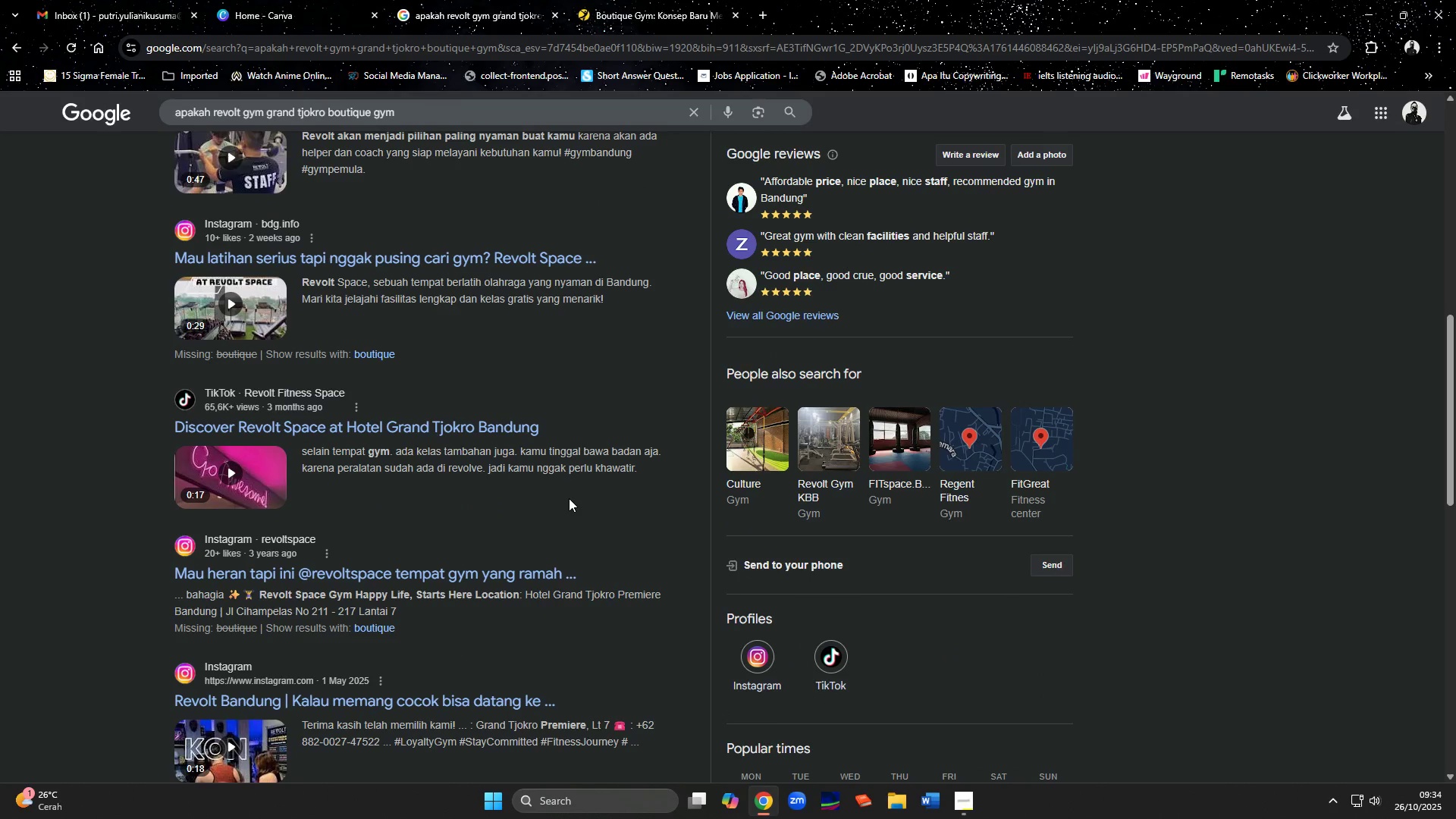 
scroll: coordinate [569, 498], scroll_direction: up, amount: 10.0
 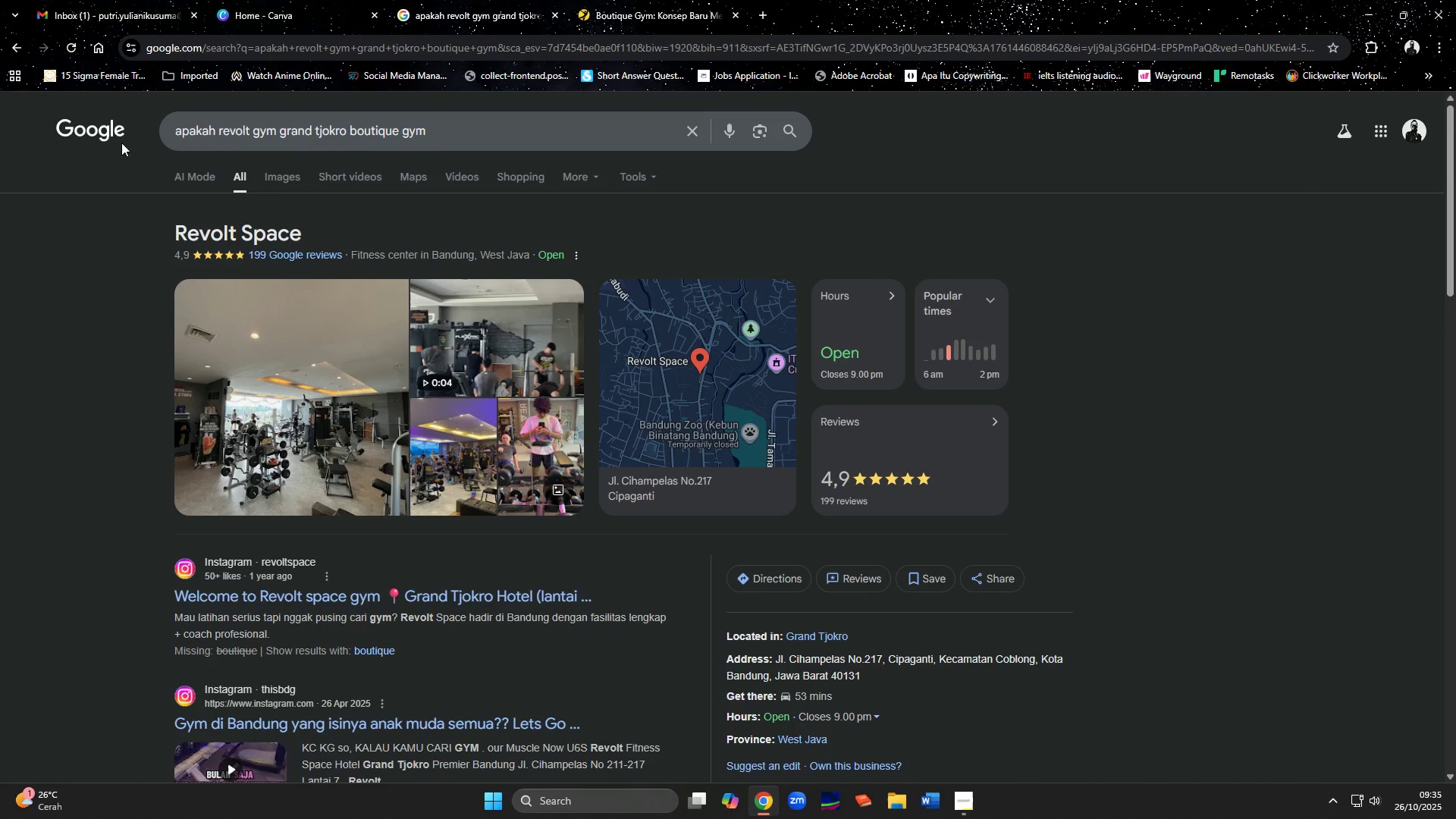 
left_click([8, 42])
 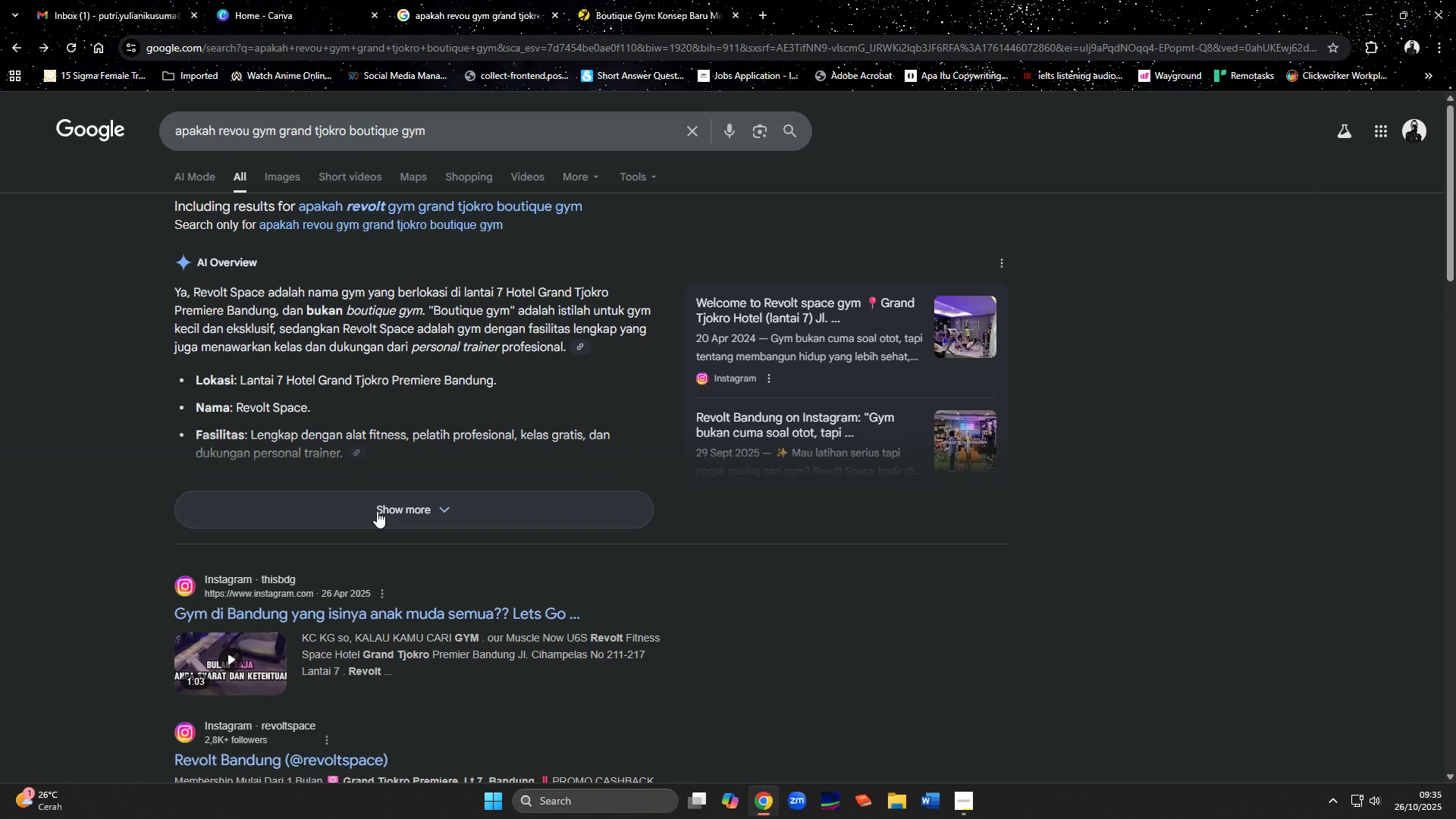 
left_click([377, 511])
 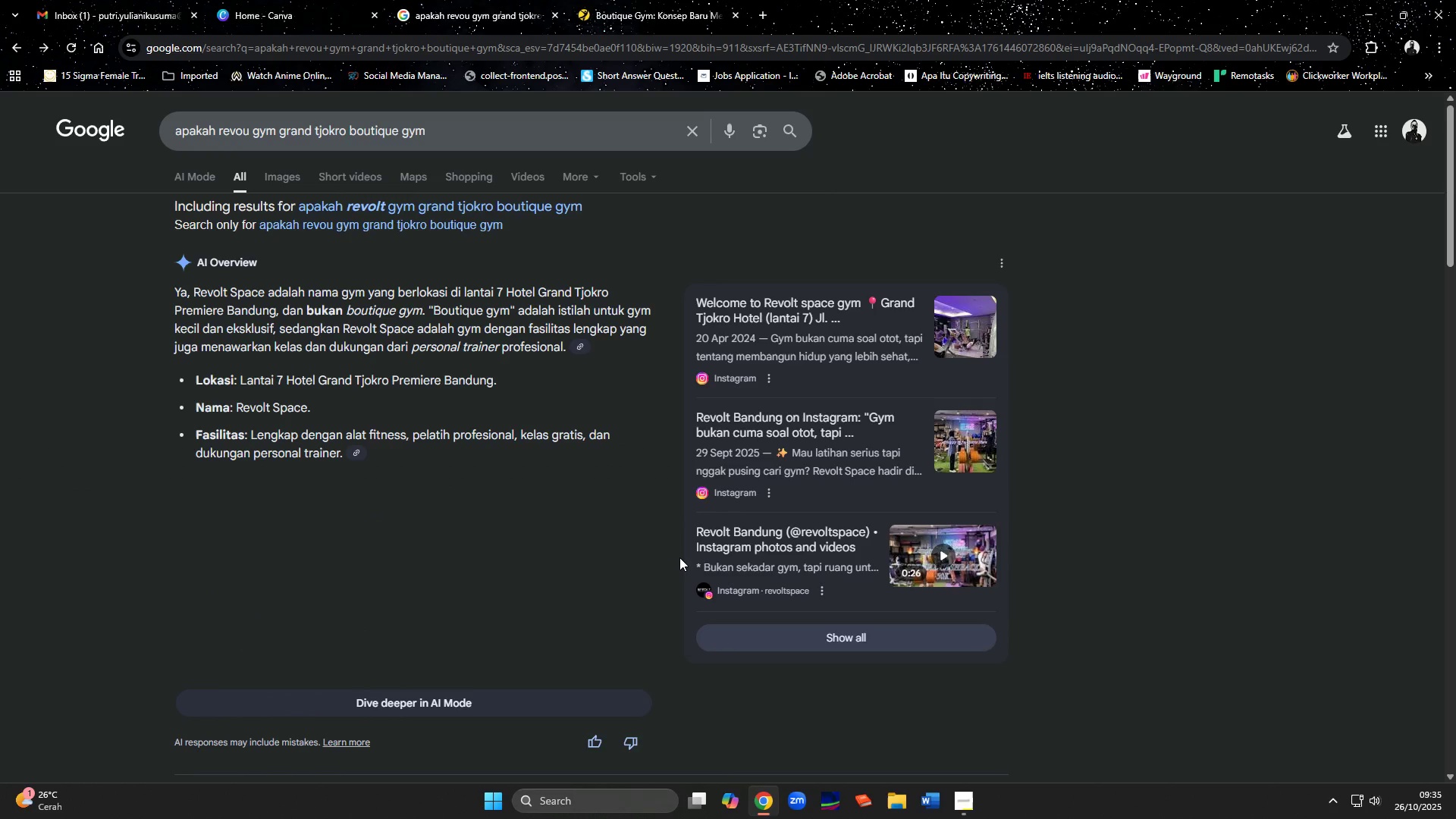 
wait(7.42)
 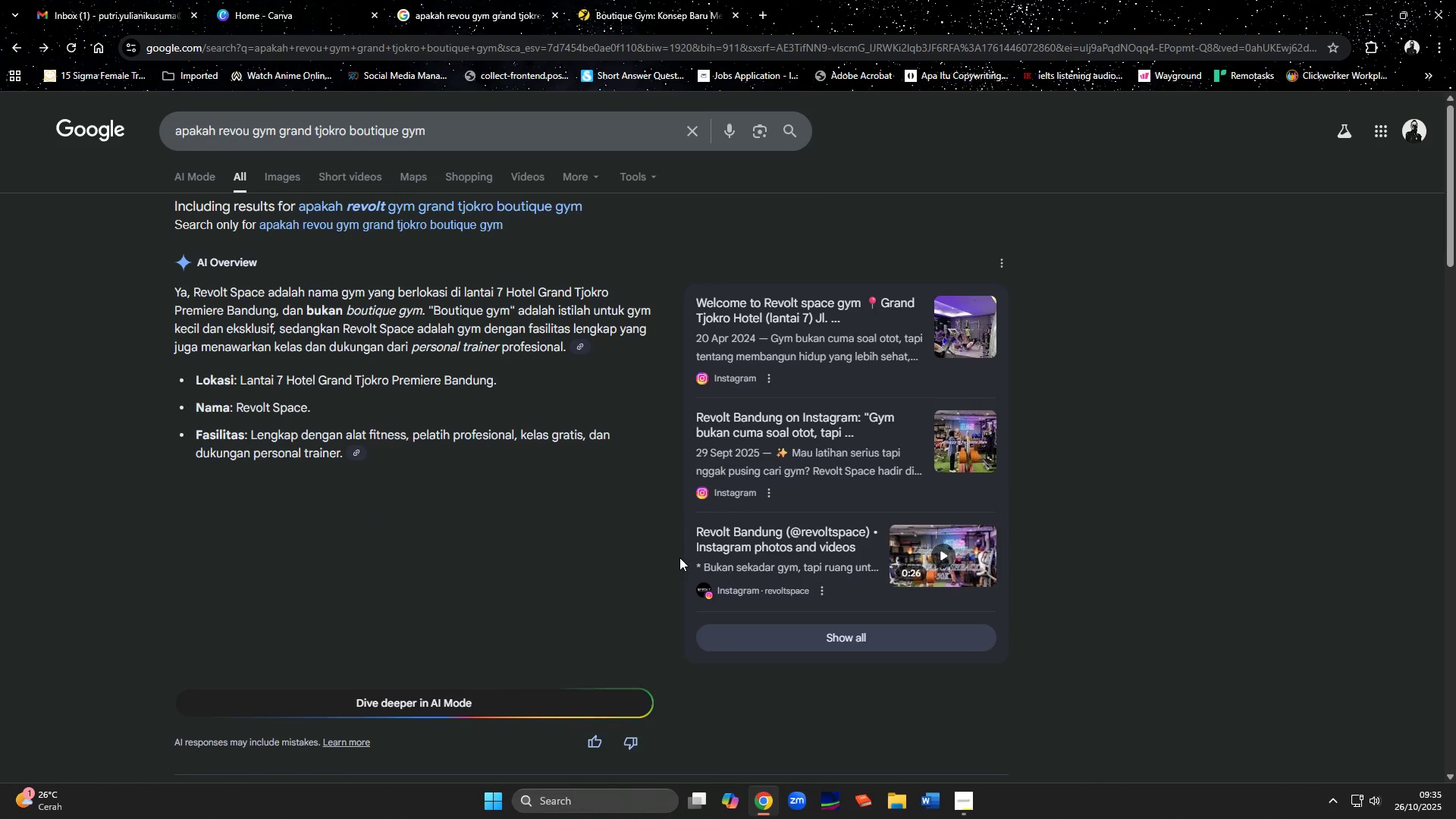 
left_click_drag(start_coordinate=[482, 130], to_coordinate=[117, 139])
 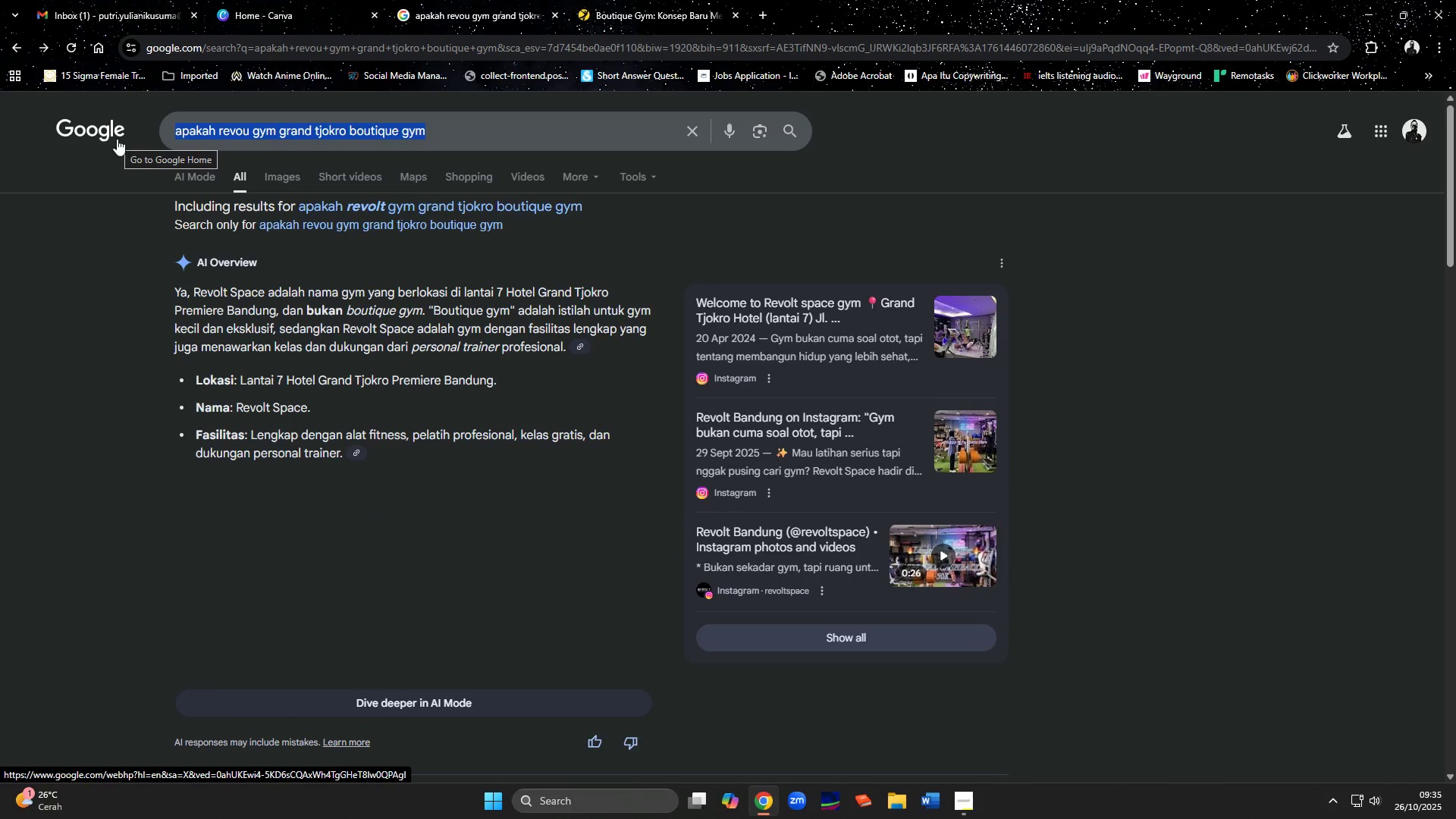 
type(apa ituy )
key(Backspace)
key(Backspace)
type( boutique gym)
 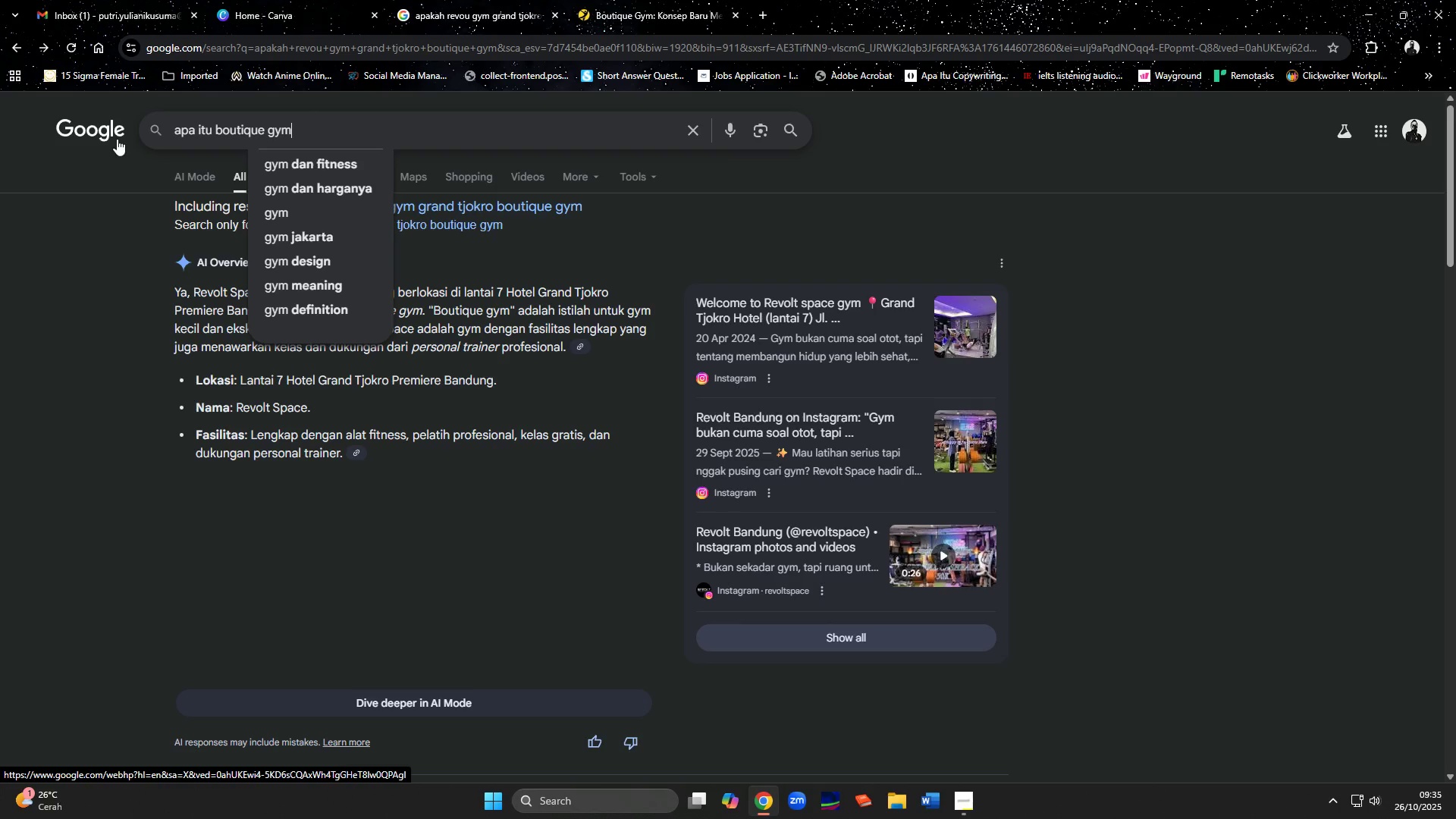 
key(Enter)
 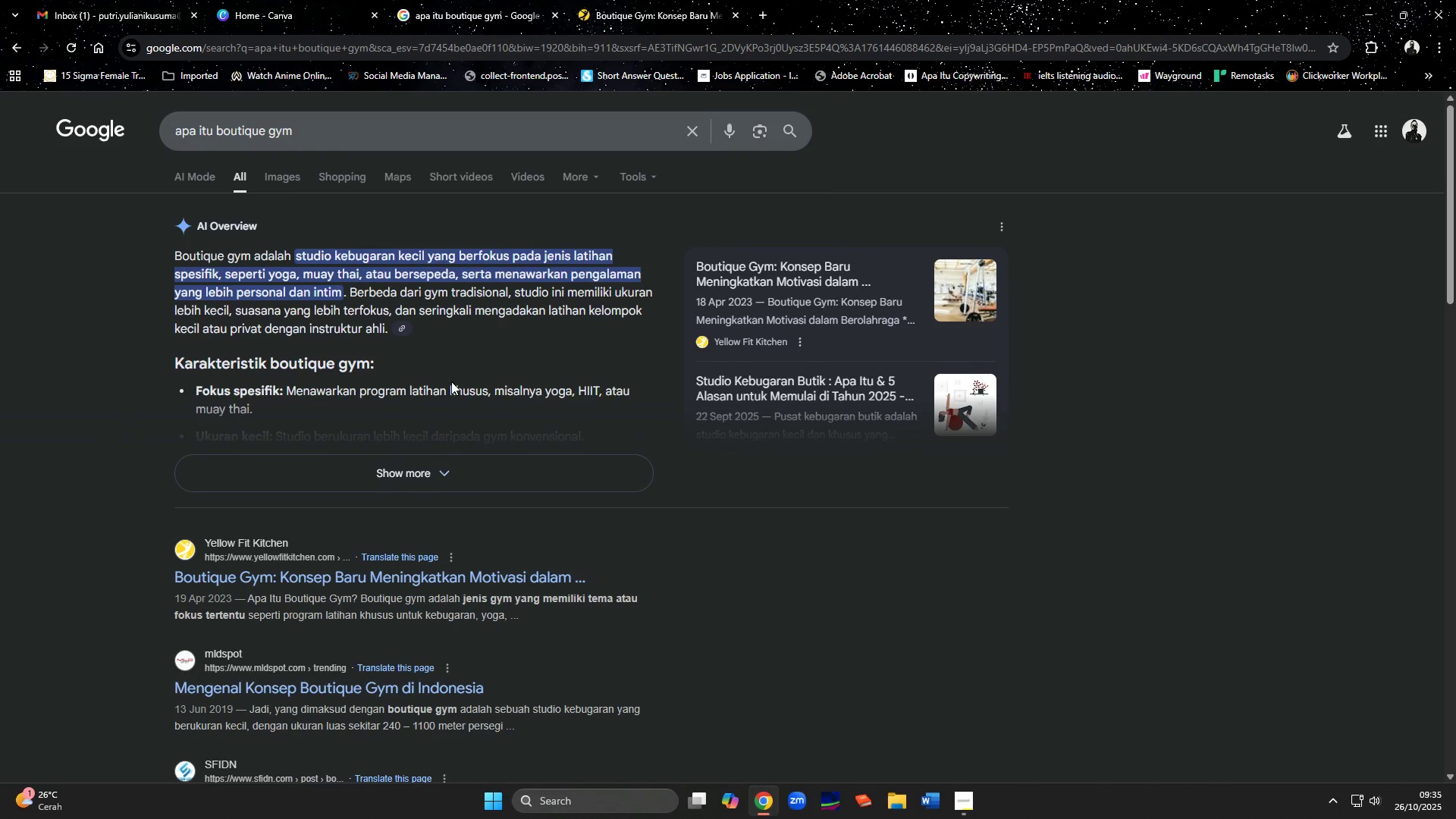 
wait(8.77)
 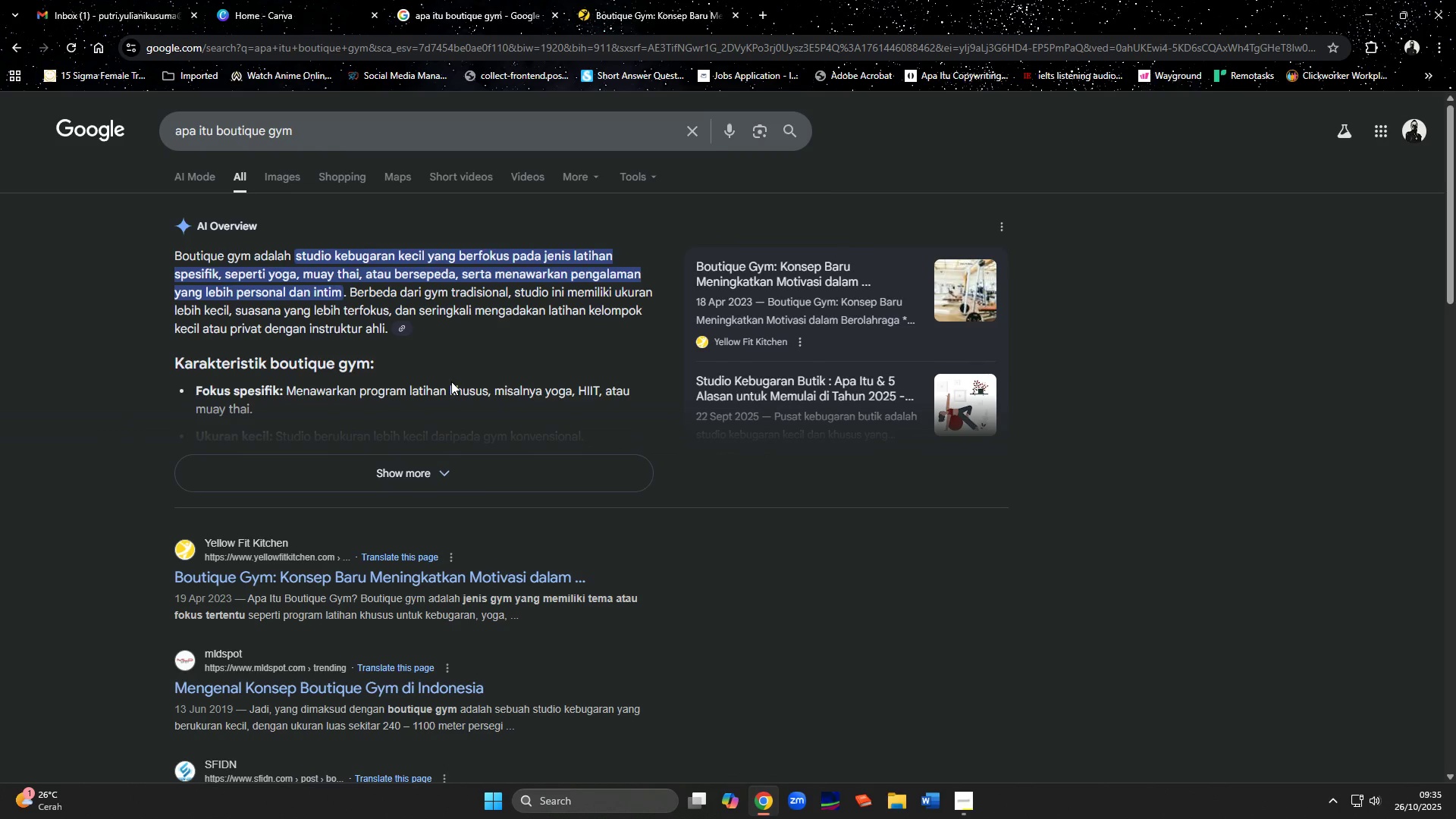 
left_click([975, 802])